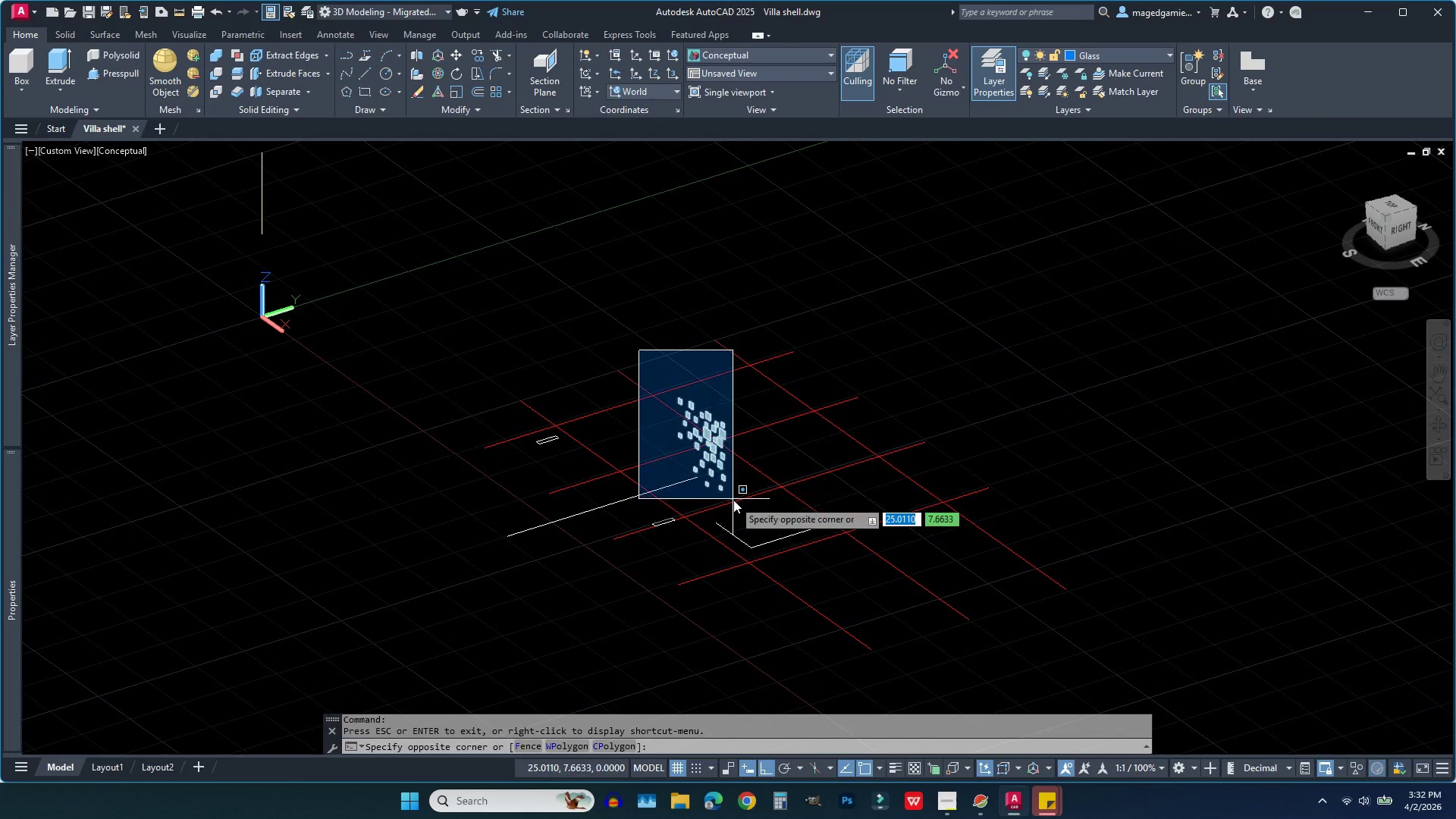 
left_click([733, 501])
 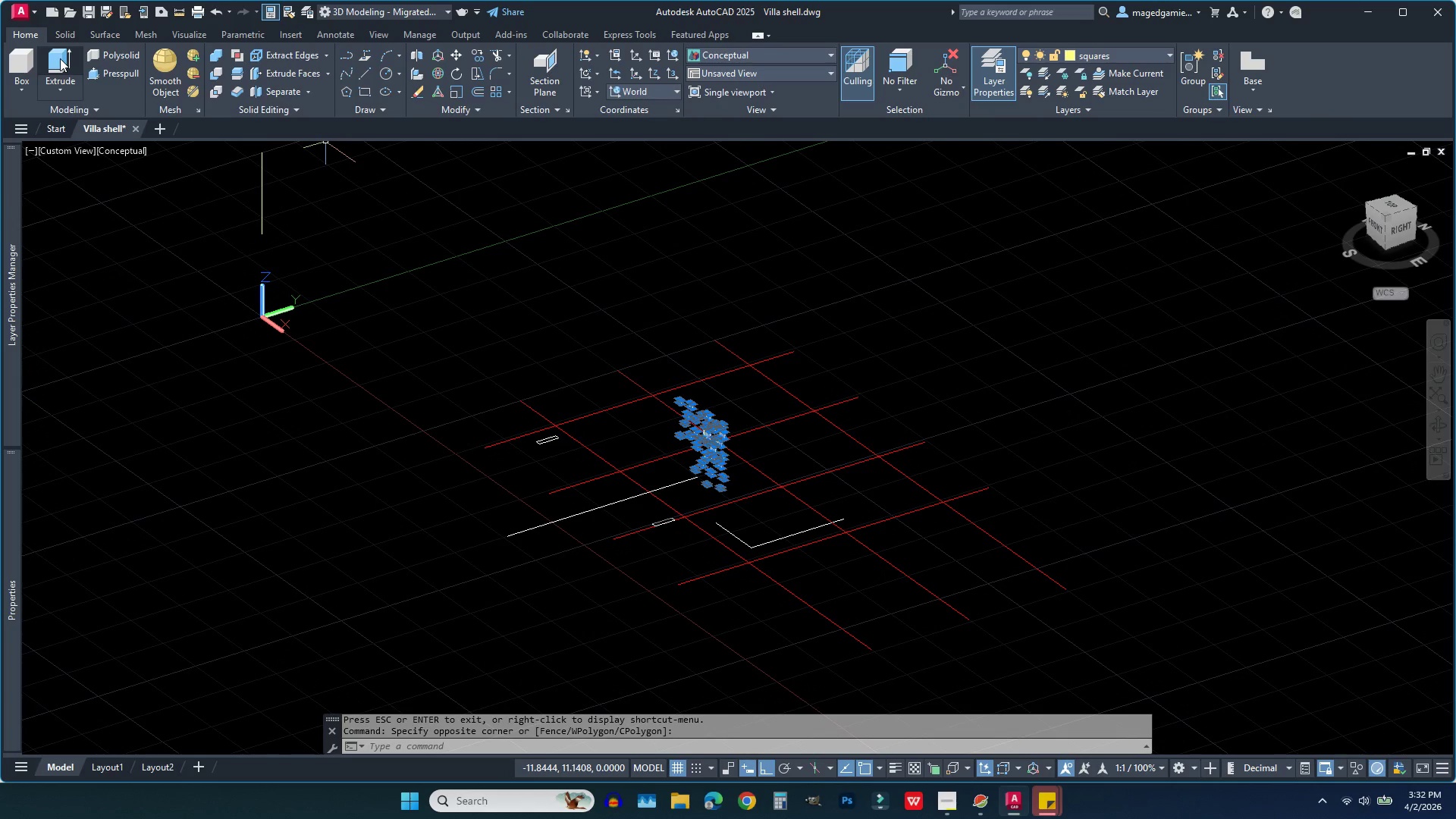 
left_click([60, 58])
 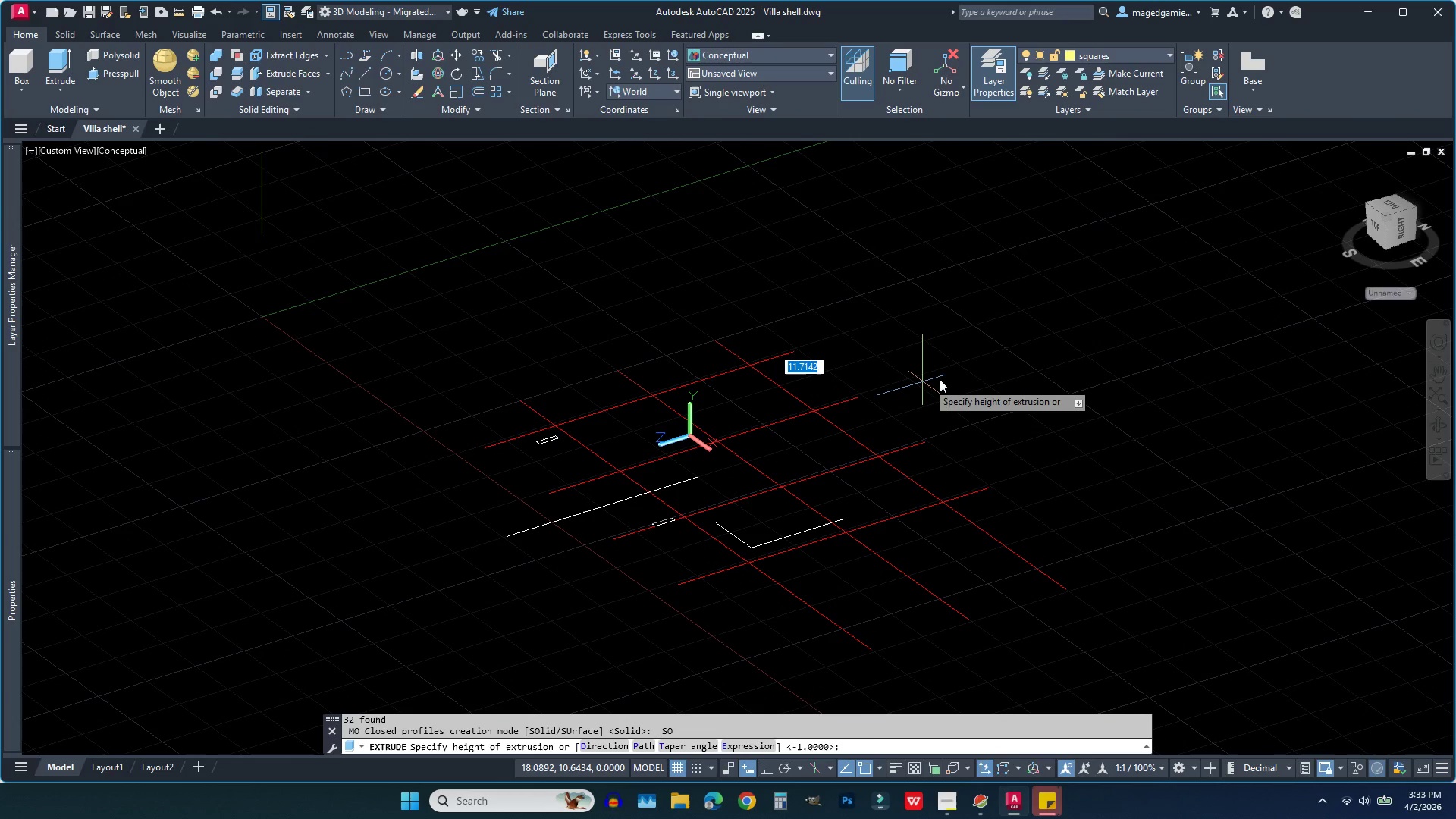 
key(Escape)
 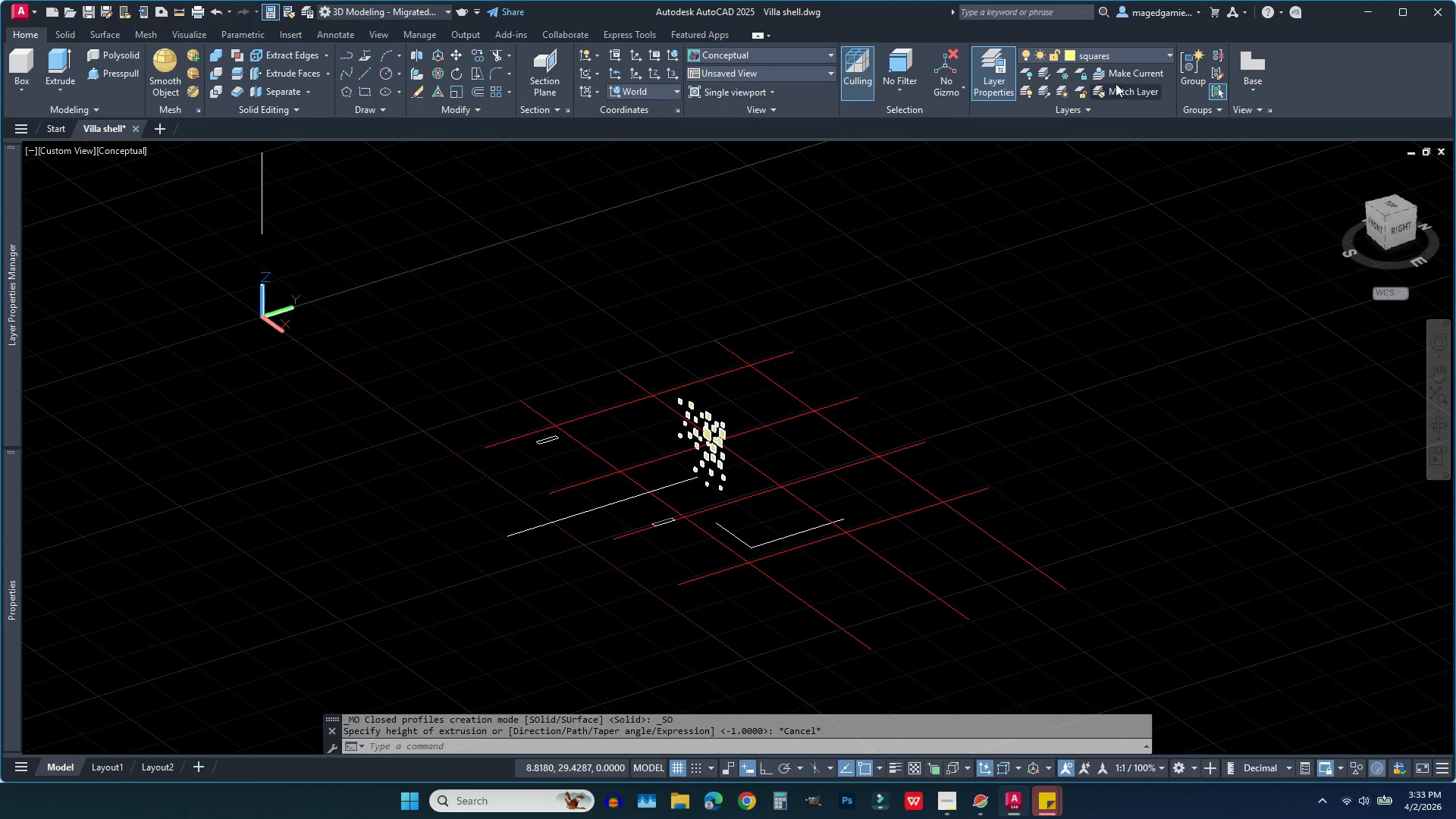 
key(Escape)
 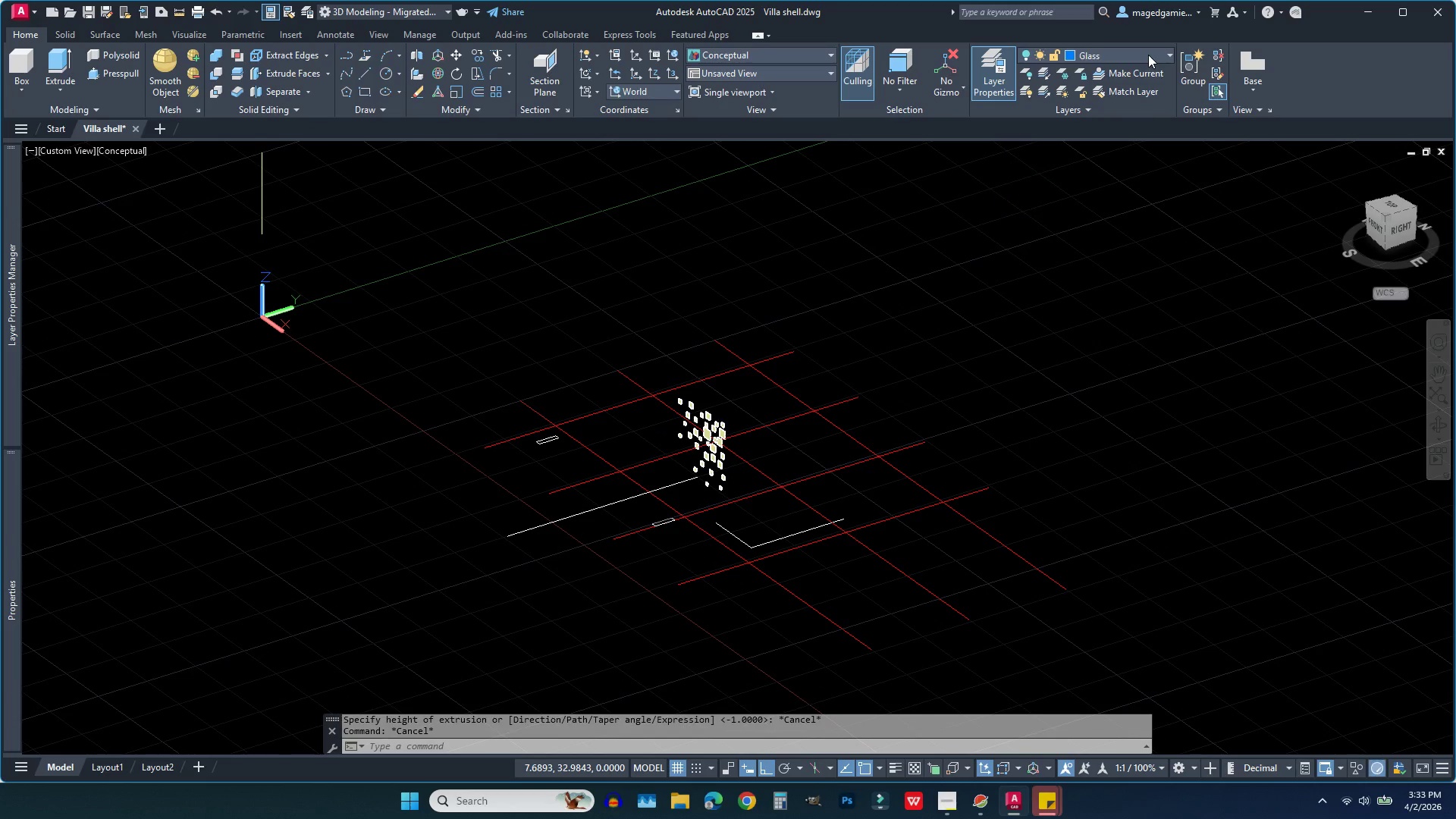 
left_click([1148, 55])
 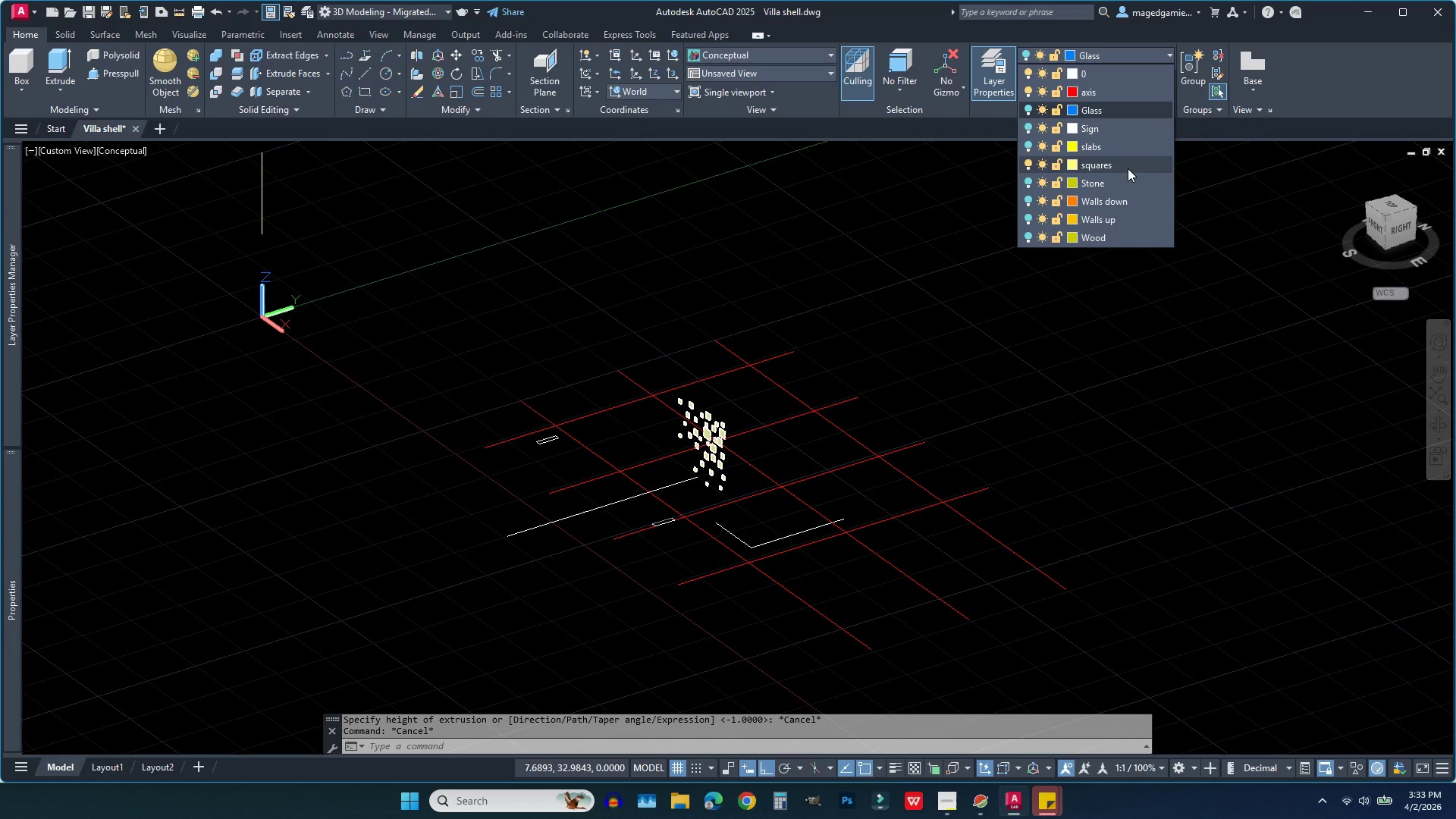 
left_click([1131, 171])
 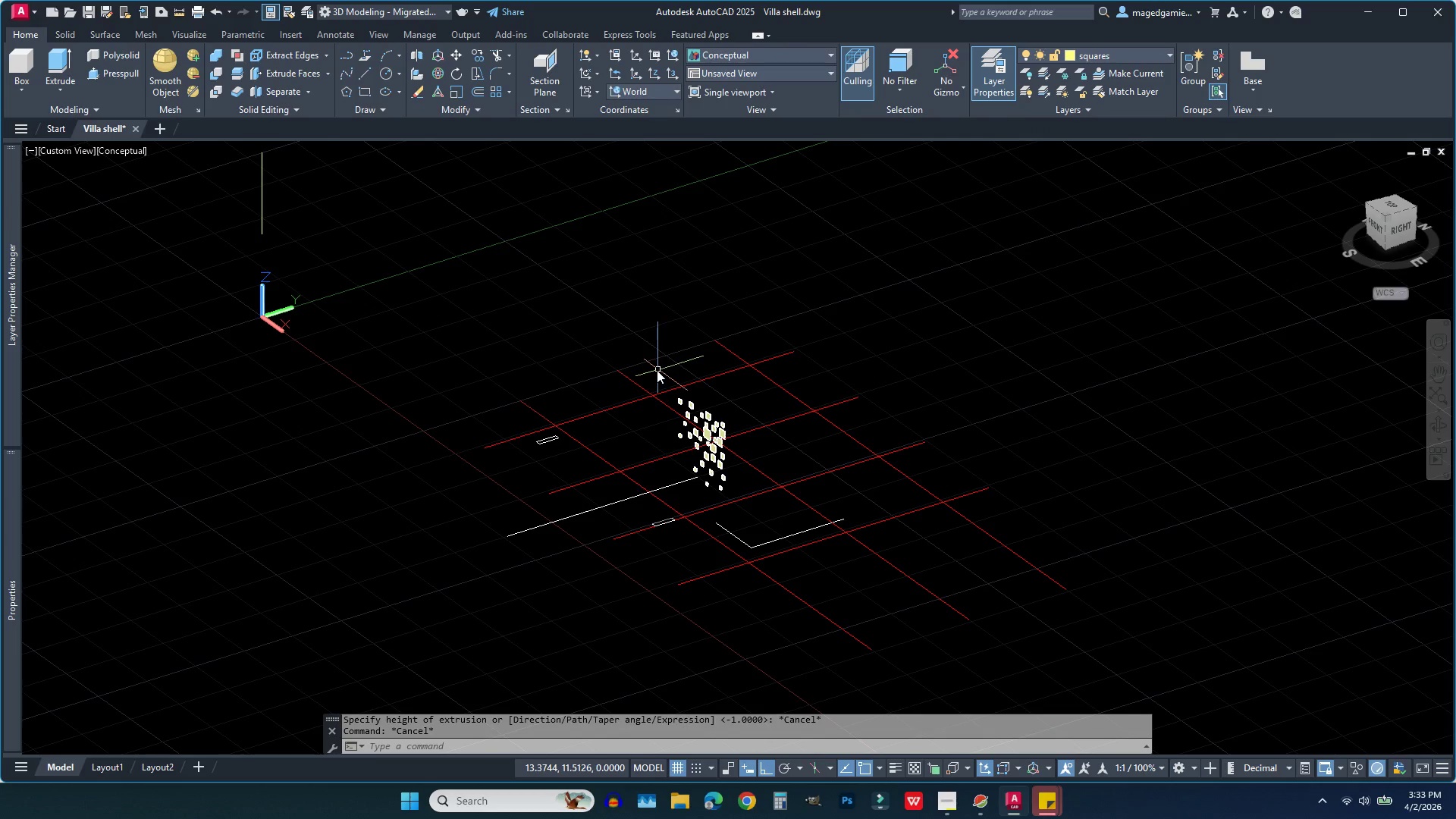 
left_click([654, 369])
 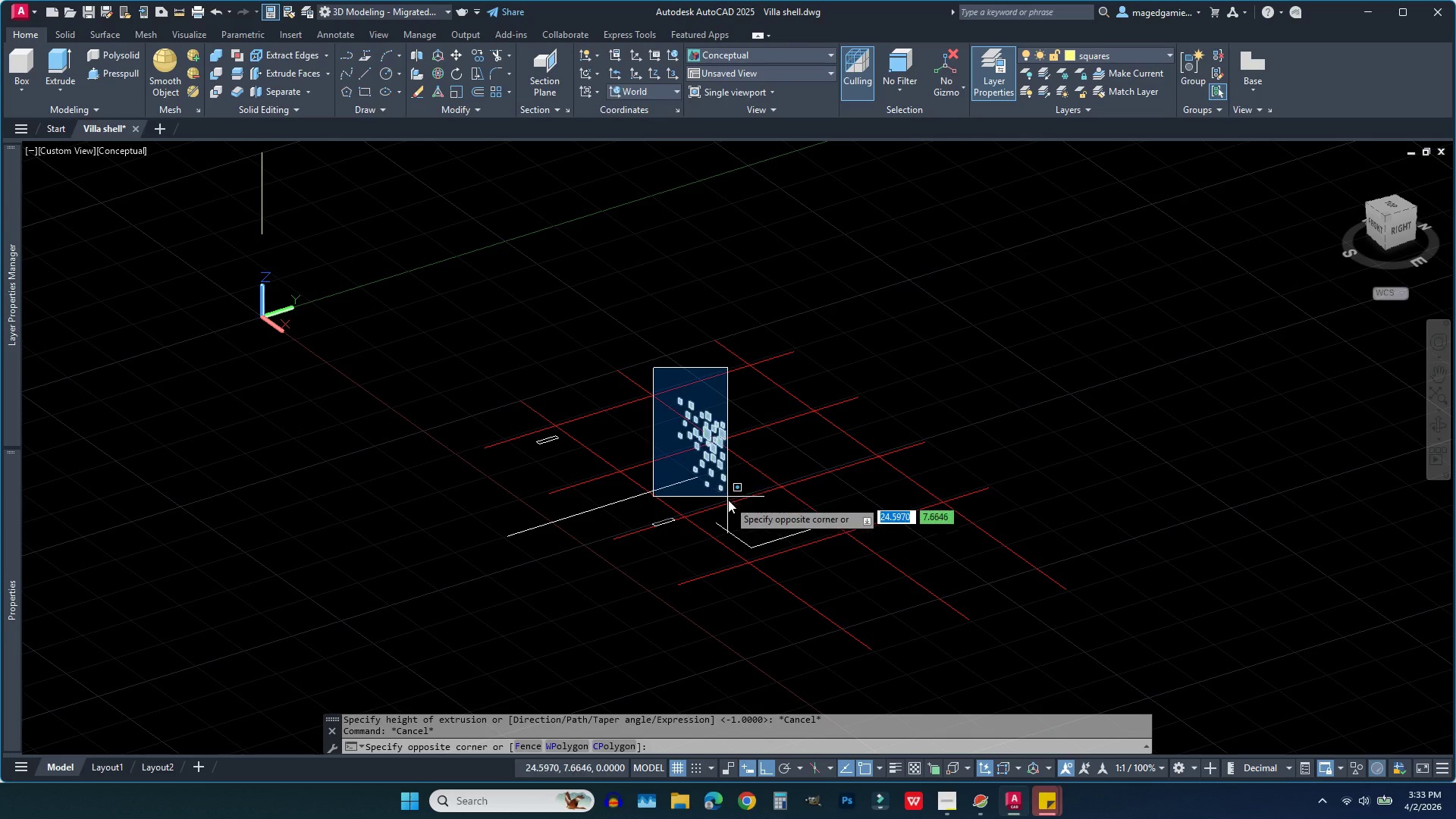 
left_click([730, 503])
 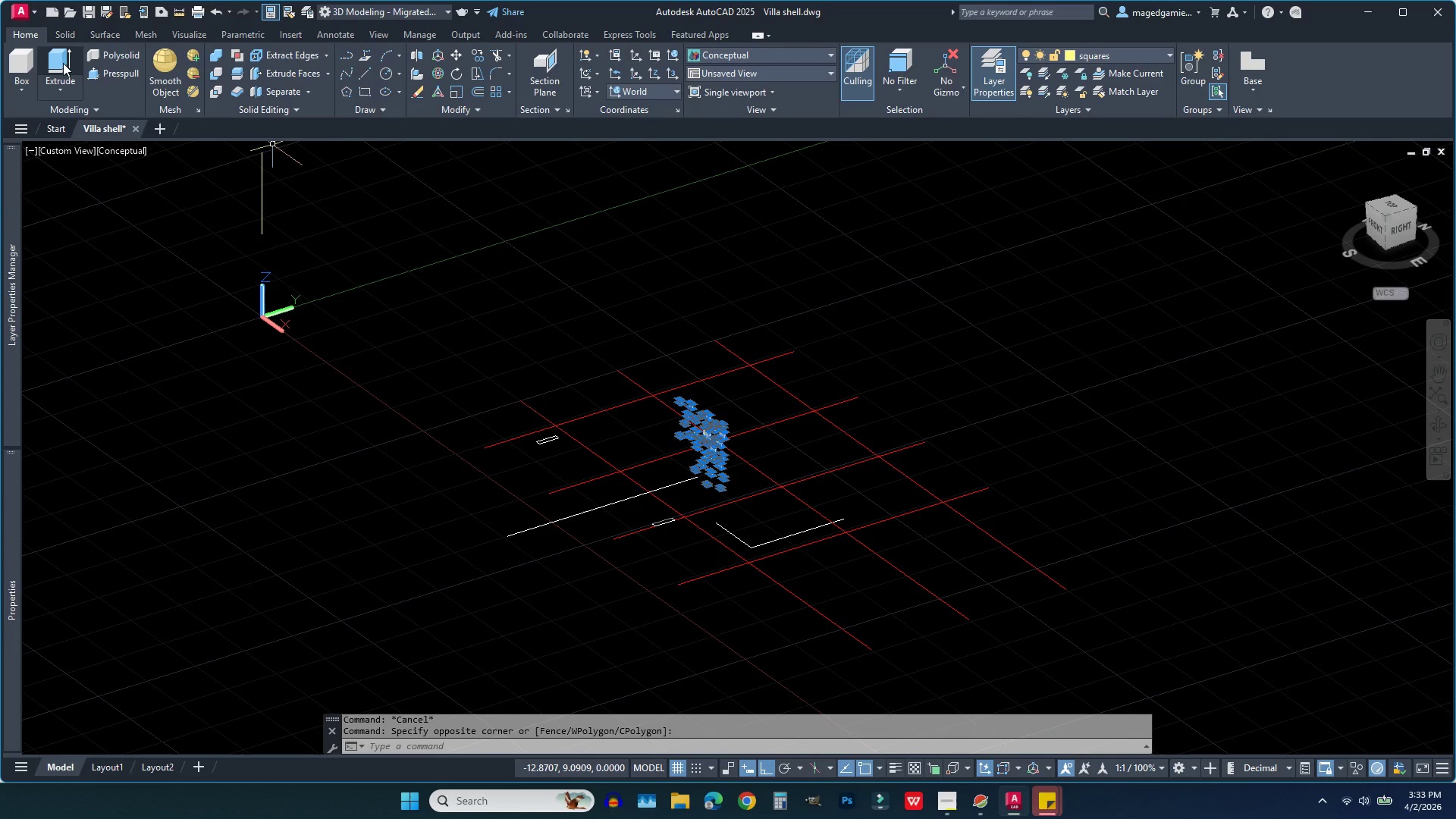 
left_click([61, 61])
 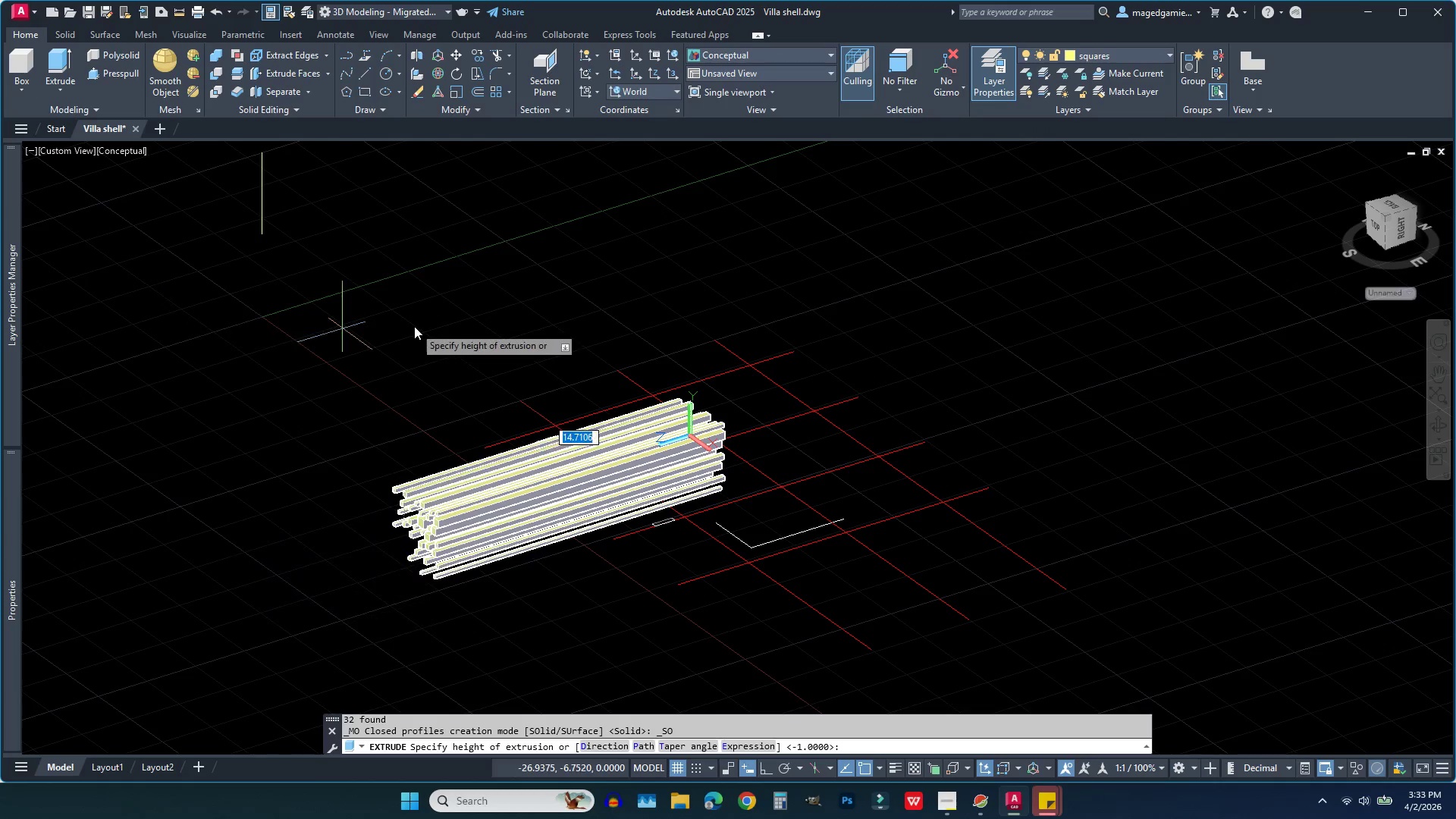 
key(1)
 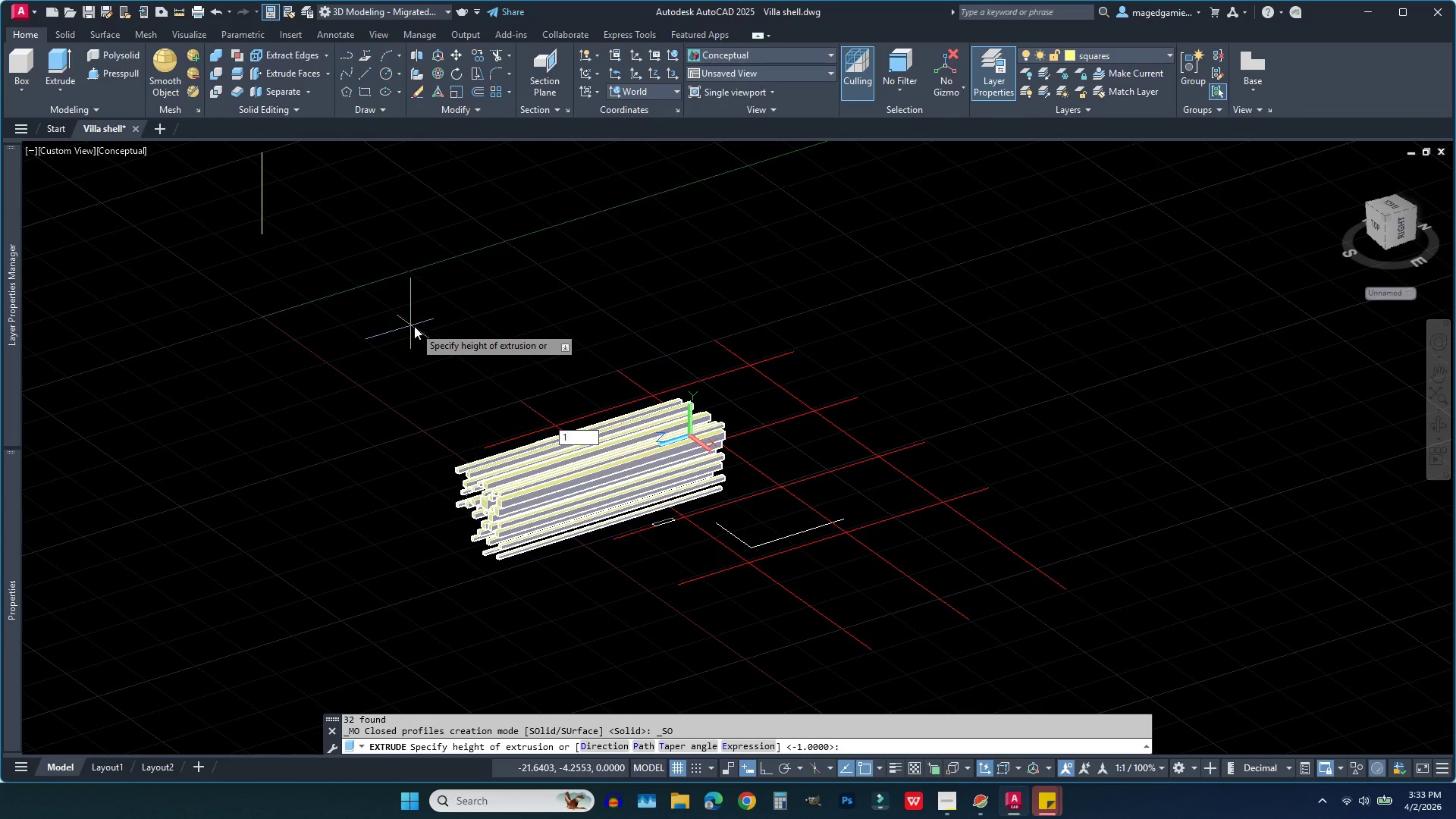 
key(Enter)
 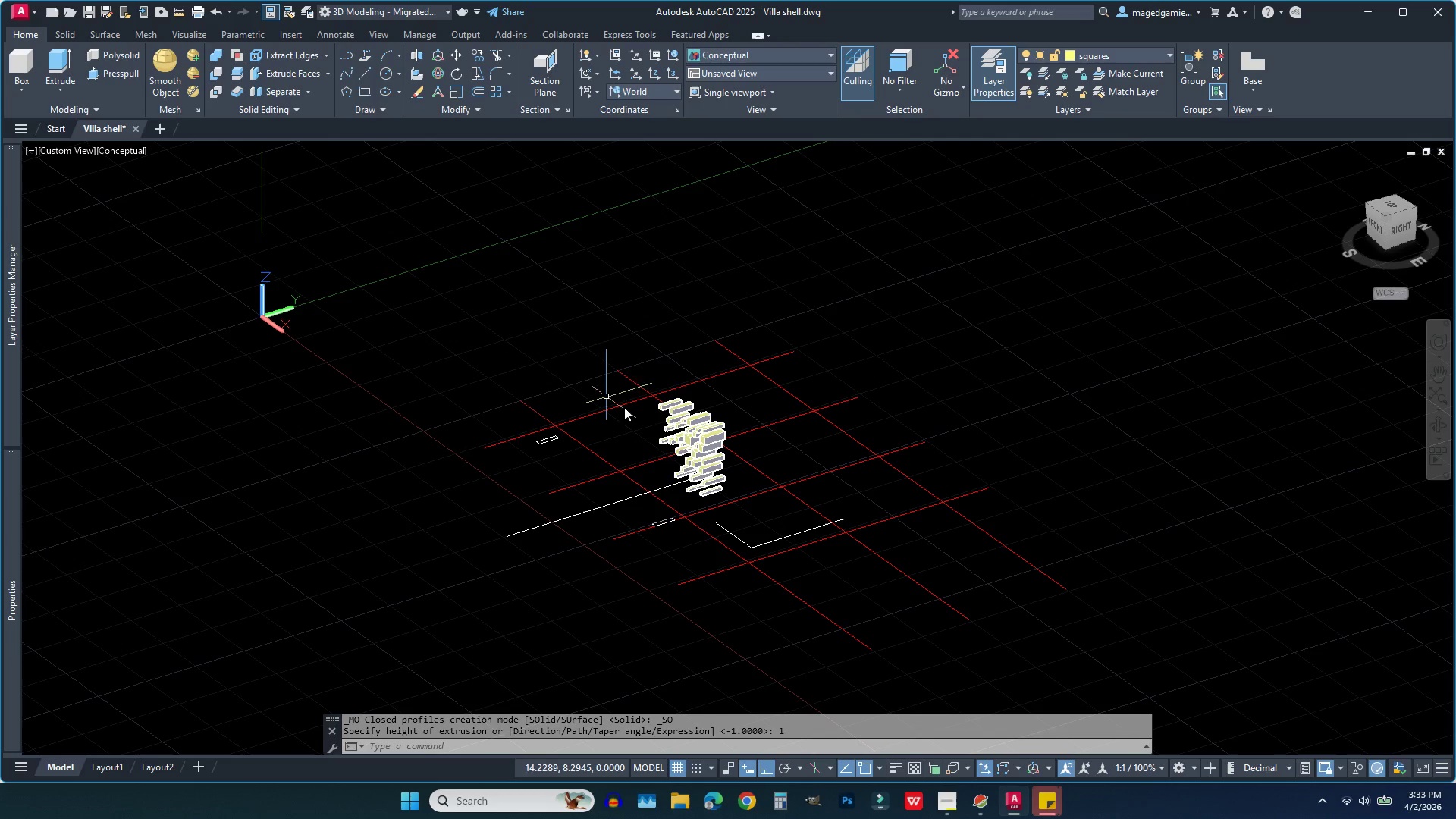 
scroll: coordinate [694, 459], scroll_direction: up, amount: 2.0
 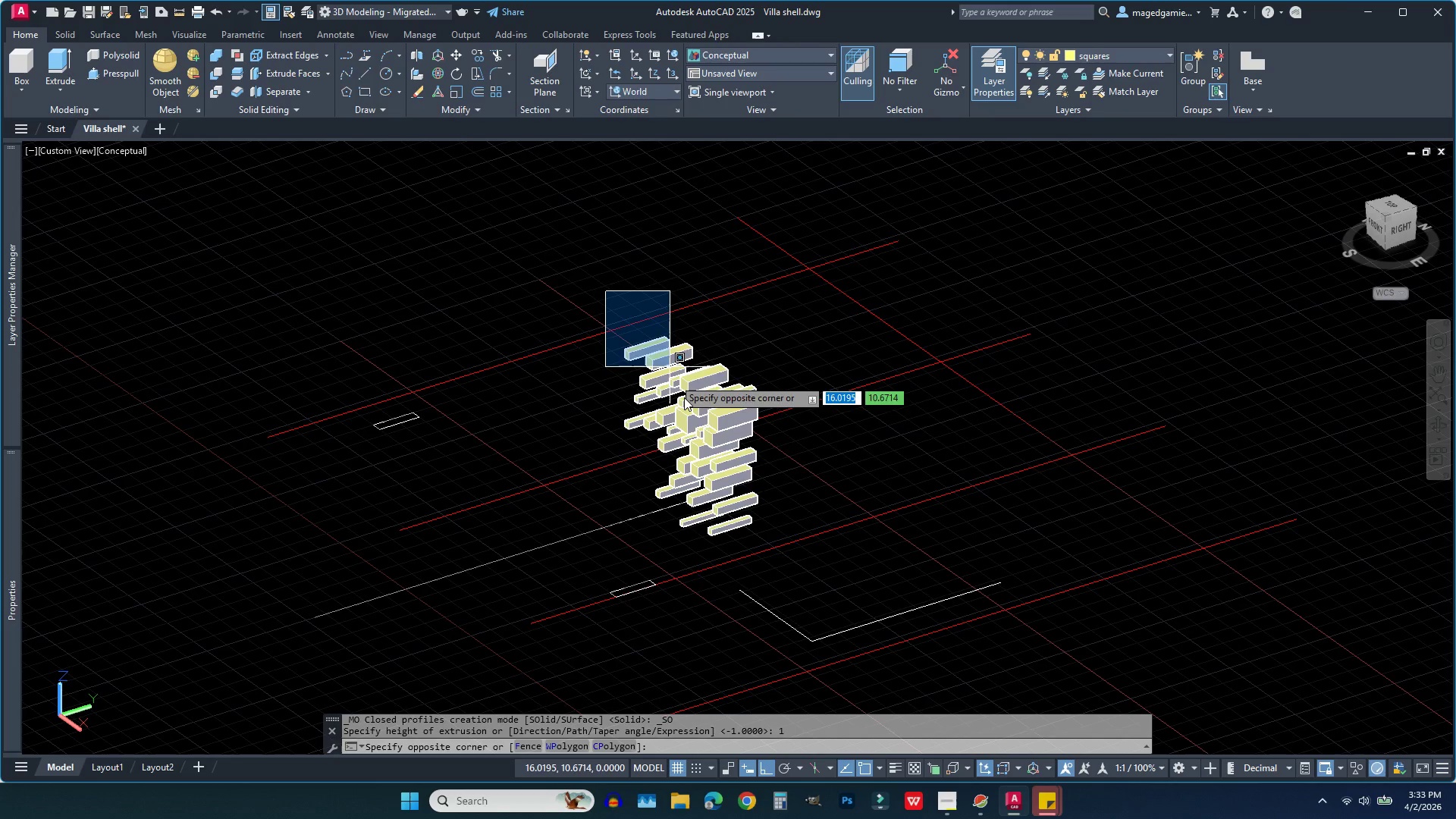 
left_click([766, 551])
 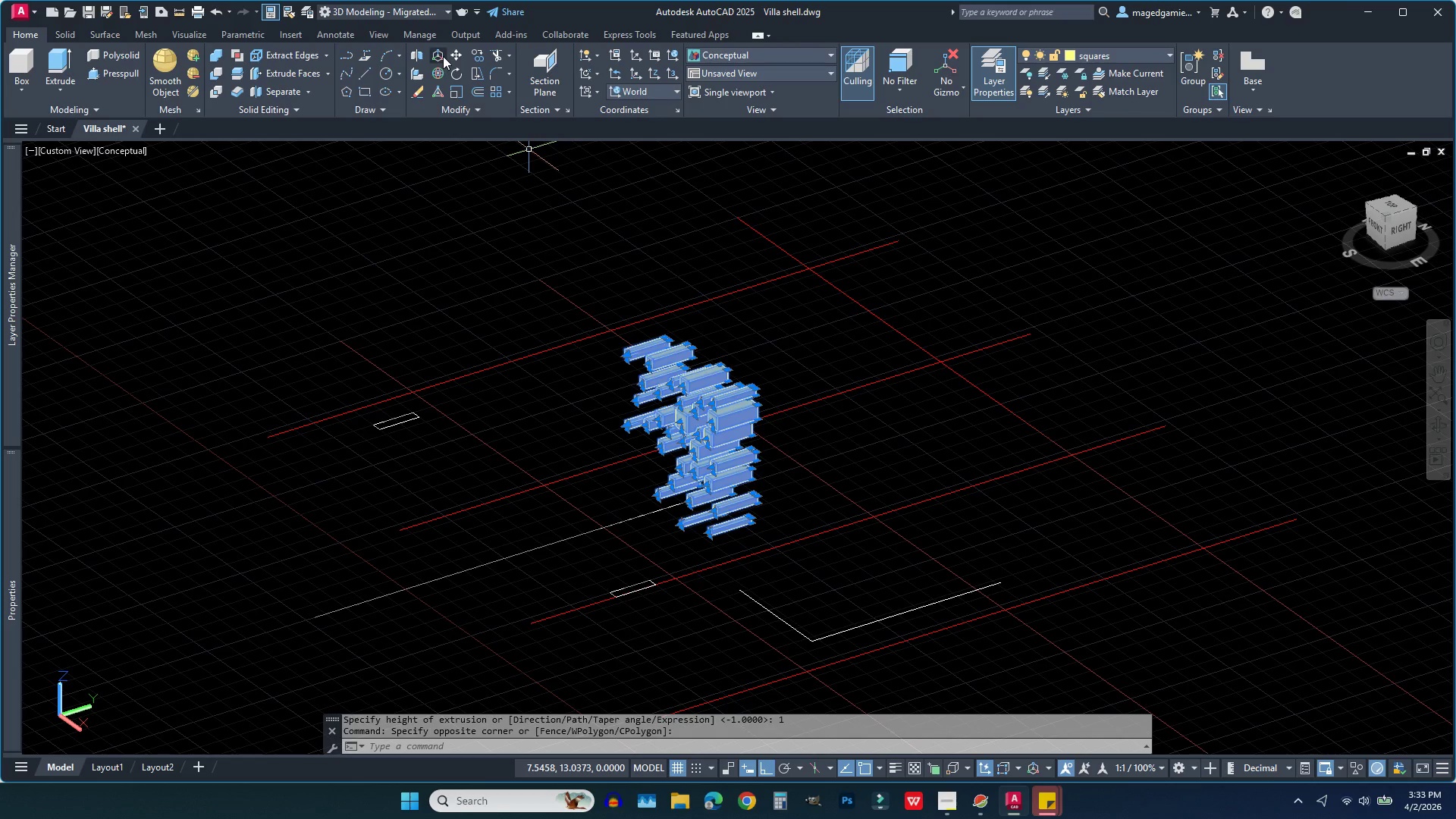 
left_click([463, 56])
 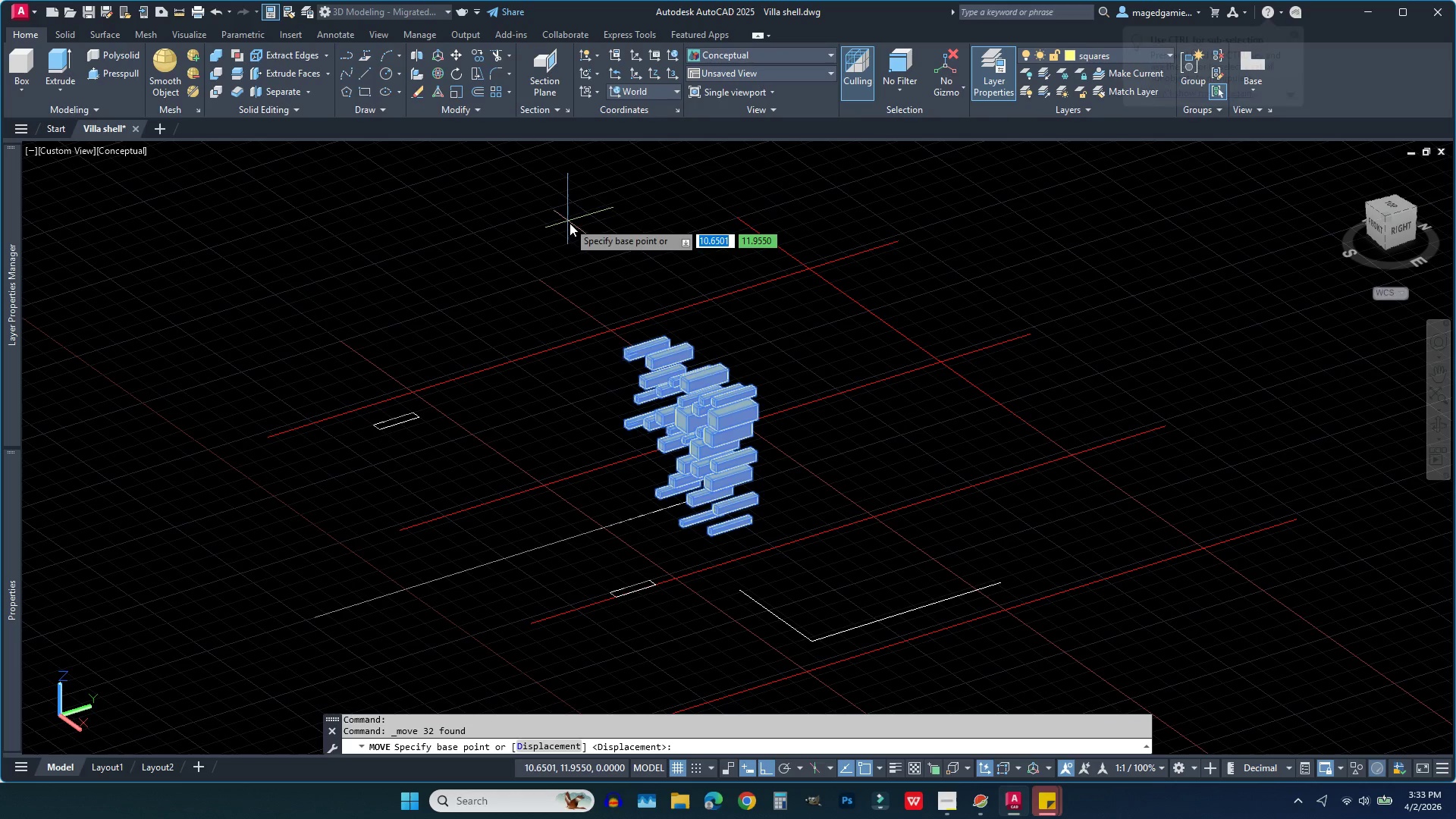 
left_click([570, 223])
 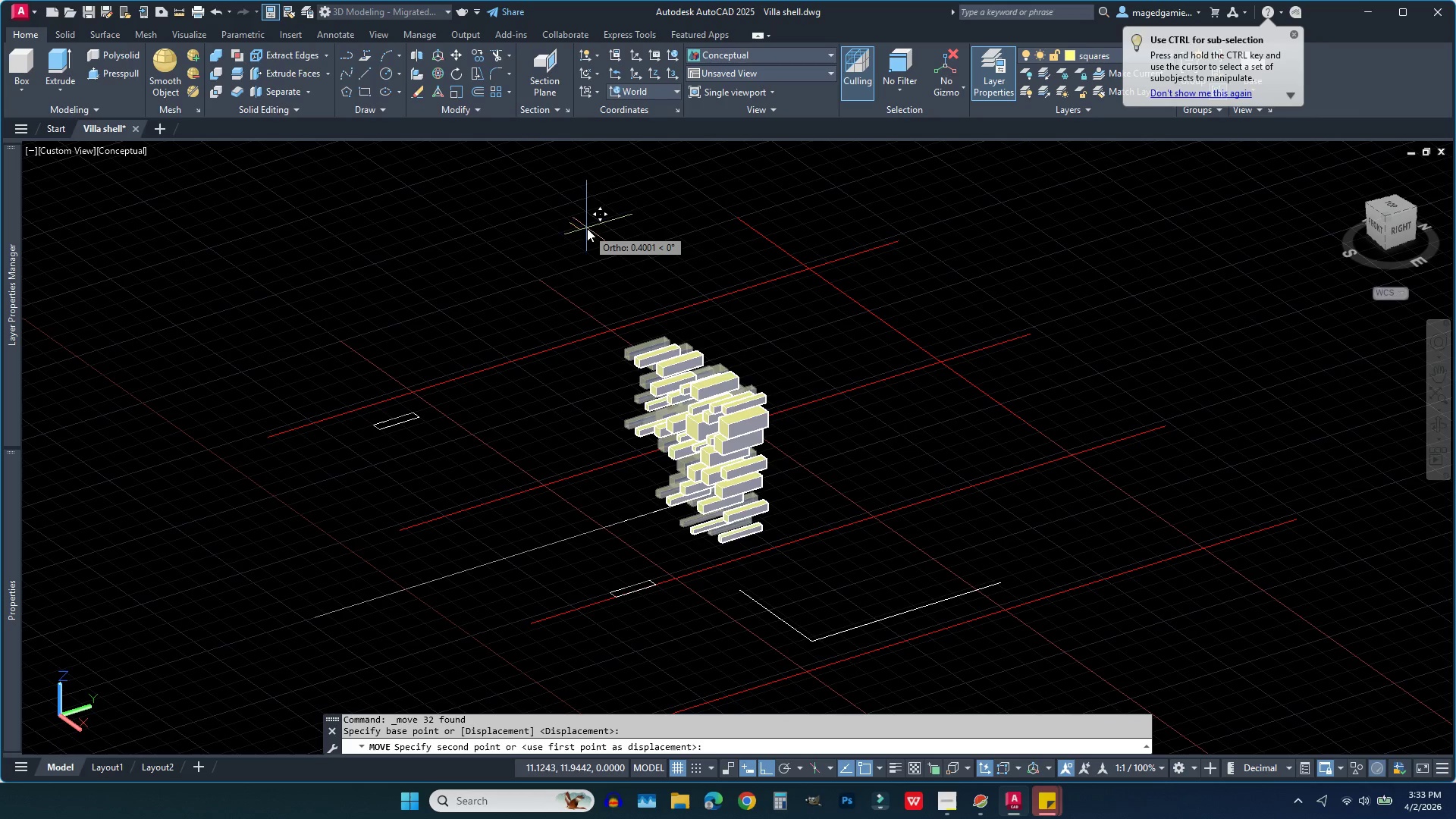 
left_click([598, 224])
 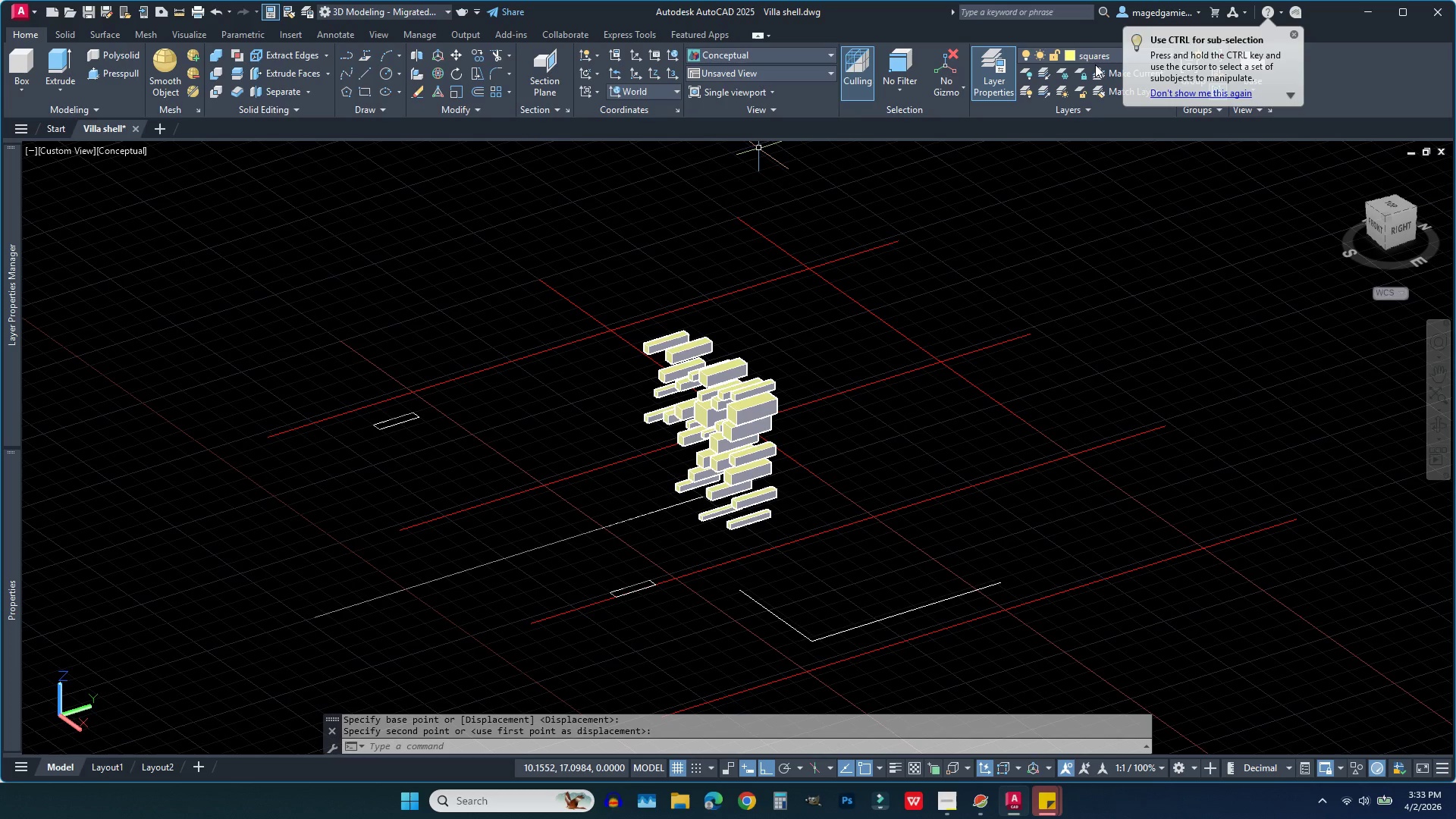 
left_click([1095, 58])
 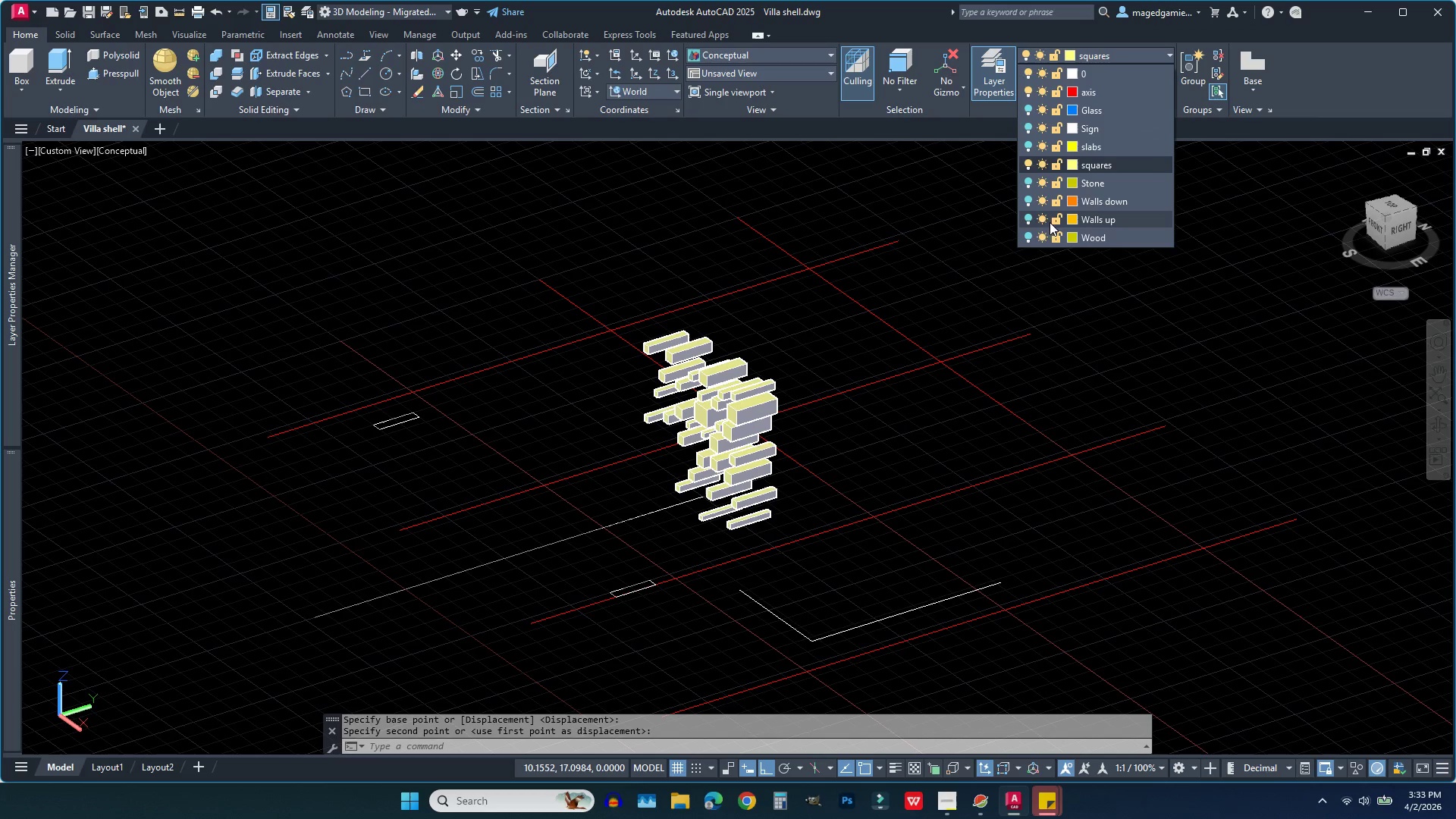 
left_click([1029, 220])
 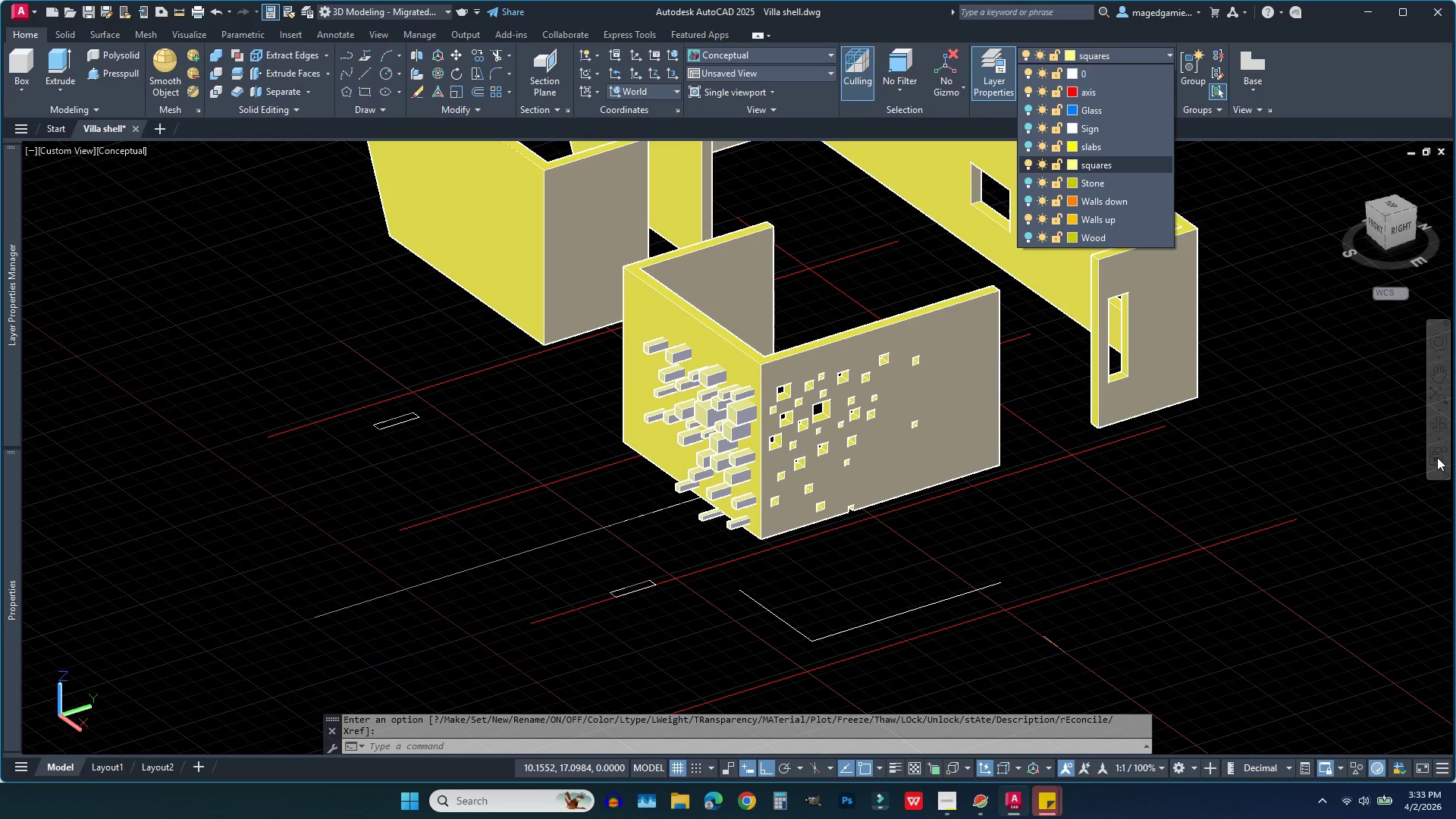 
left_click([1443, 425])
 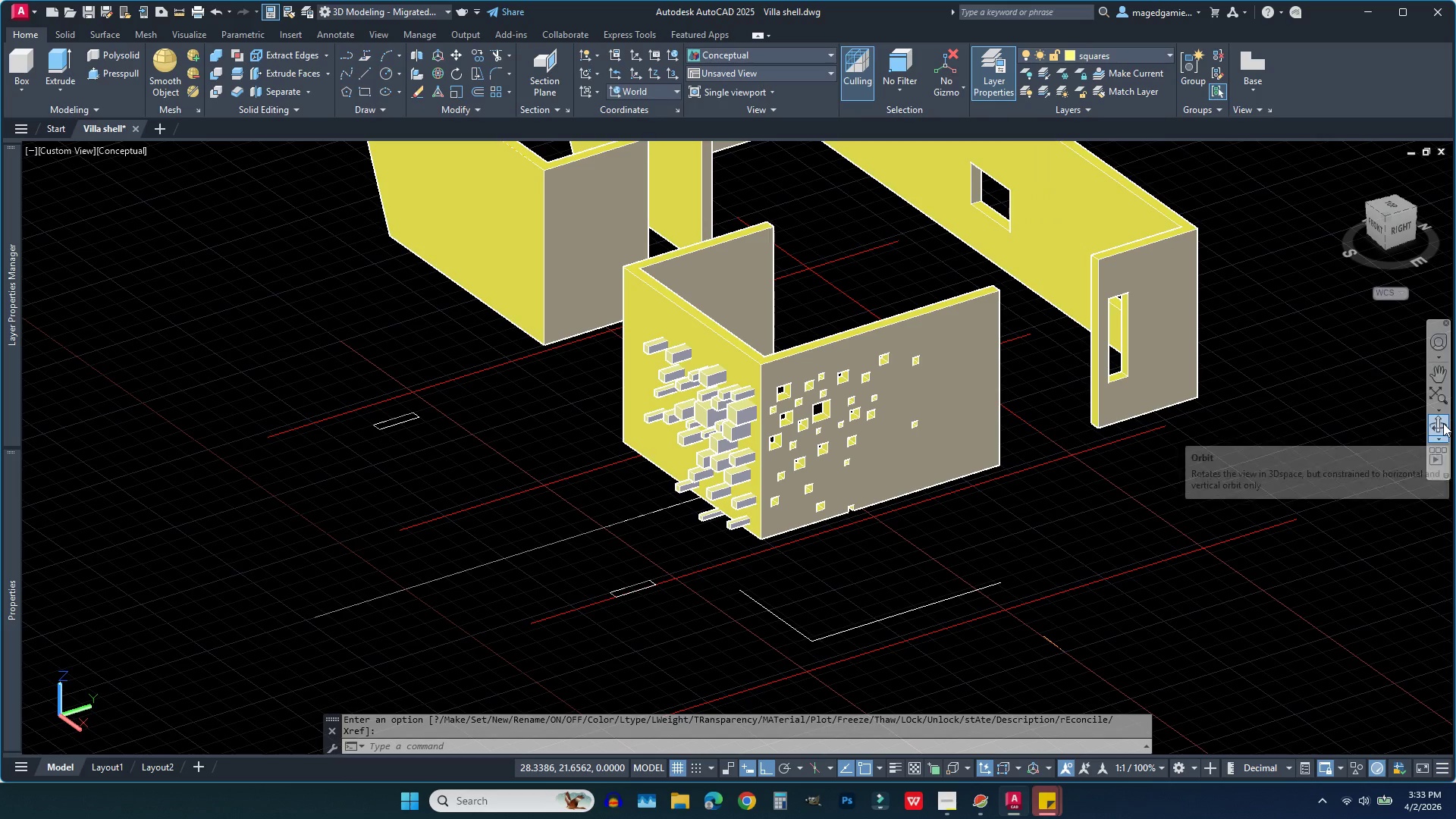 
left_click([1443, 423])
 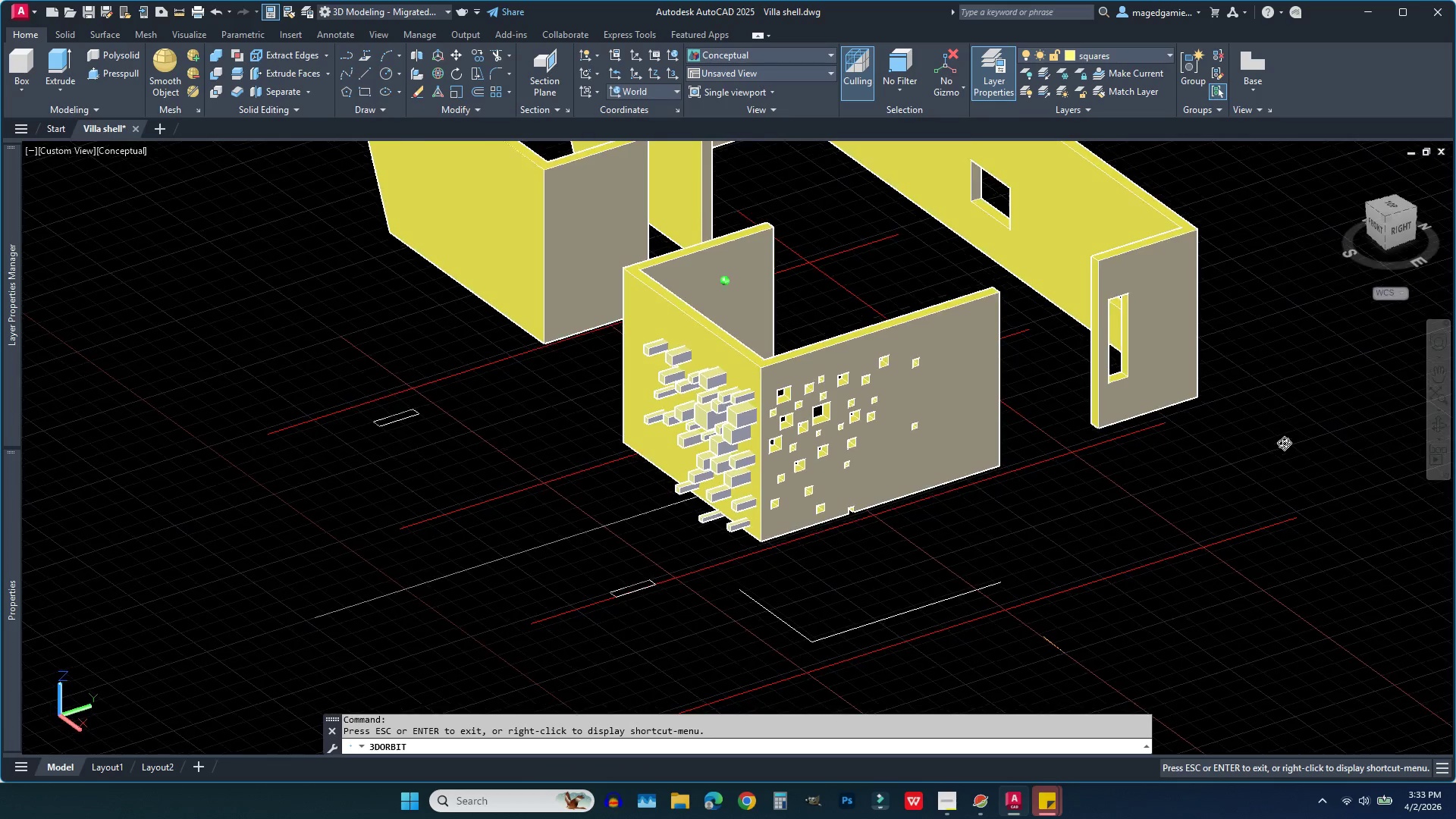 
left_click_drag(start_coordinate=[1284, 438], to_coordinate=[1197, 624])
 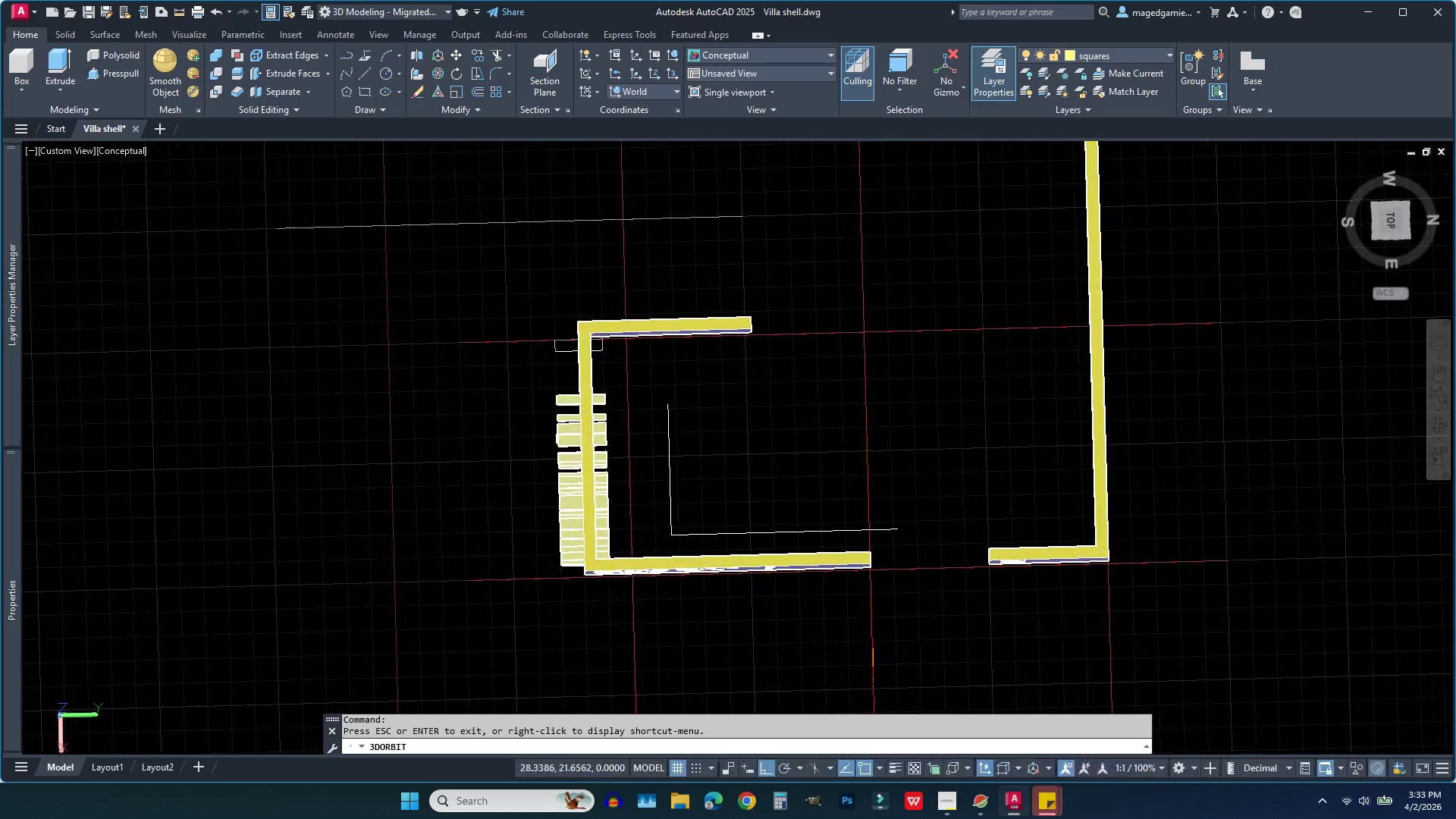 
key(Escape)
 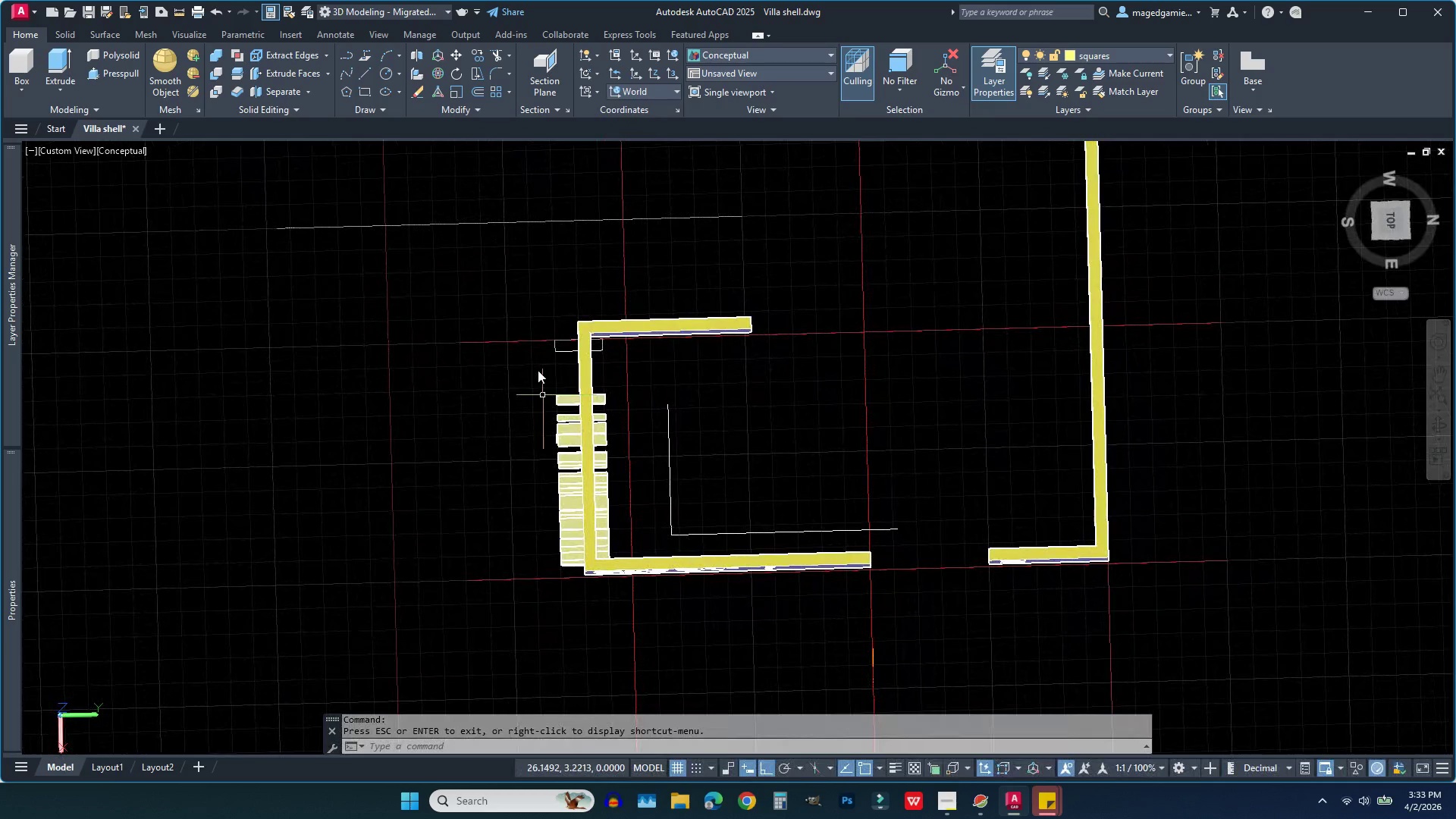 
key(Escape)
 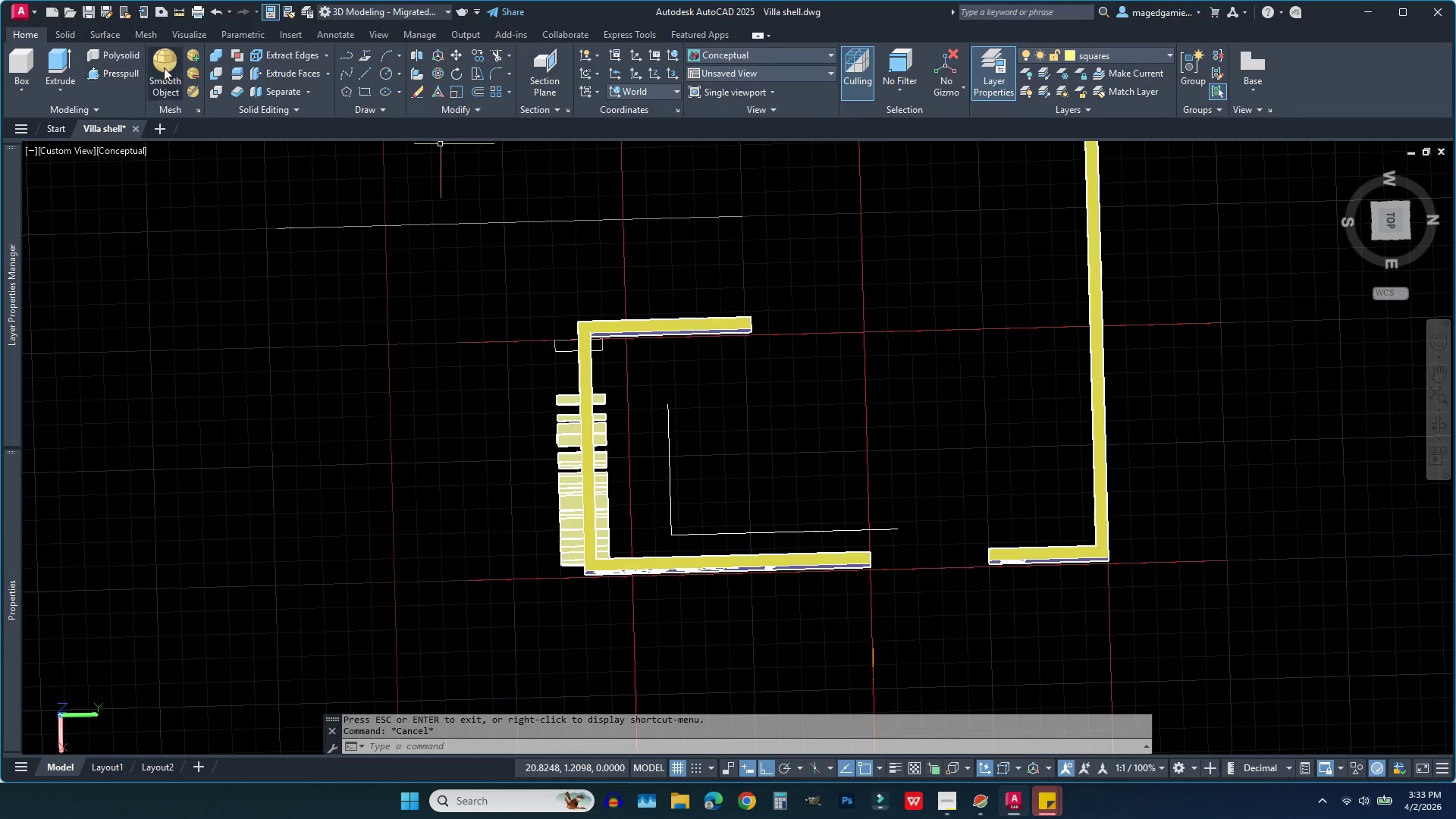 
left_click([220, 74])
 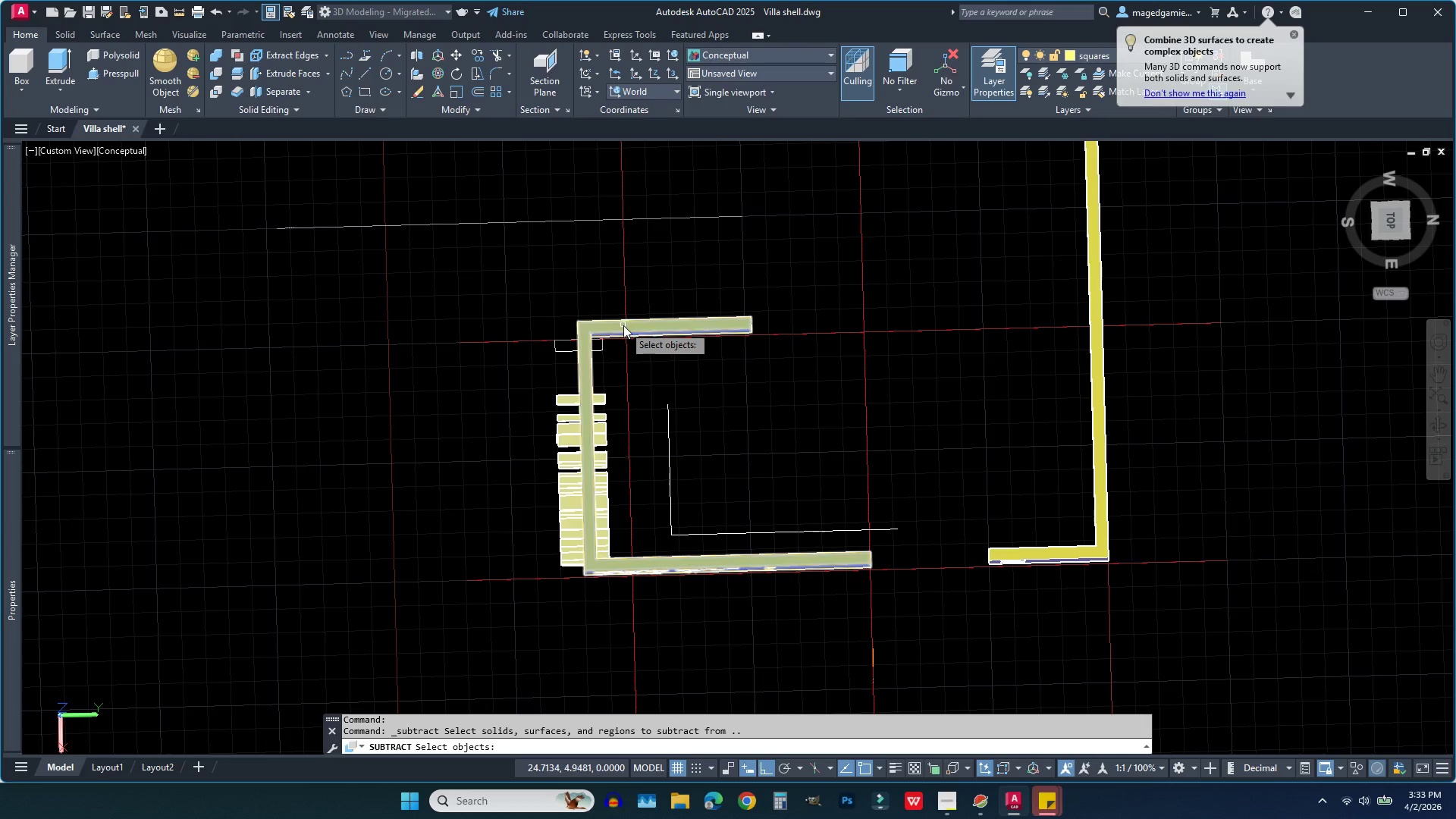 
left_click([623, 325])
 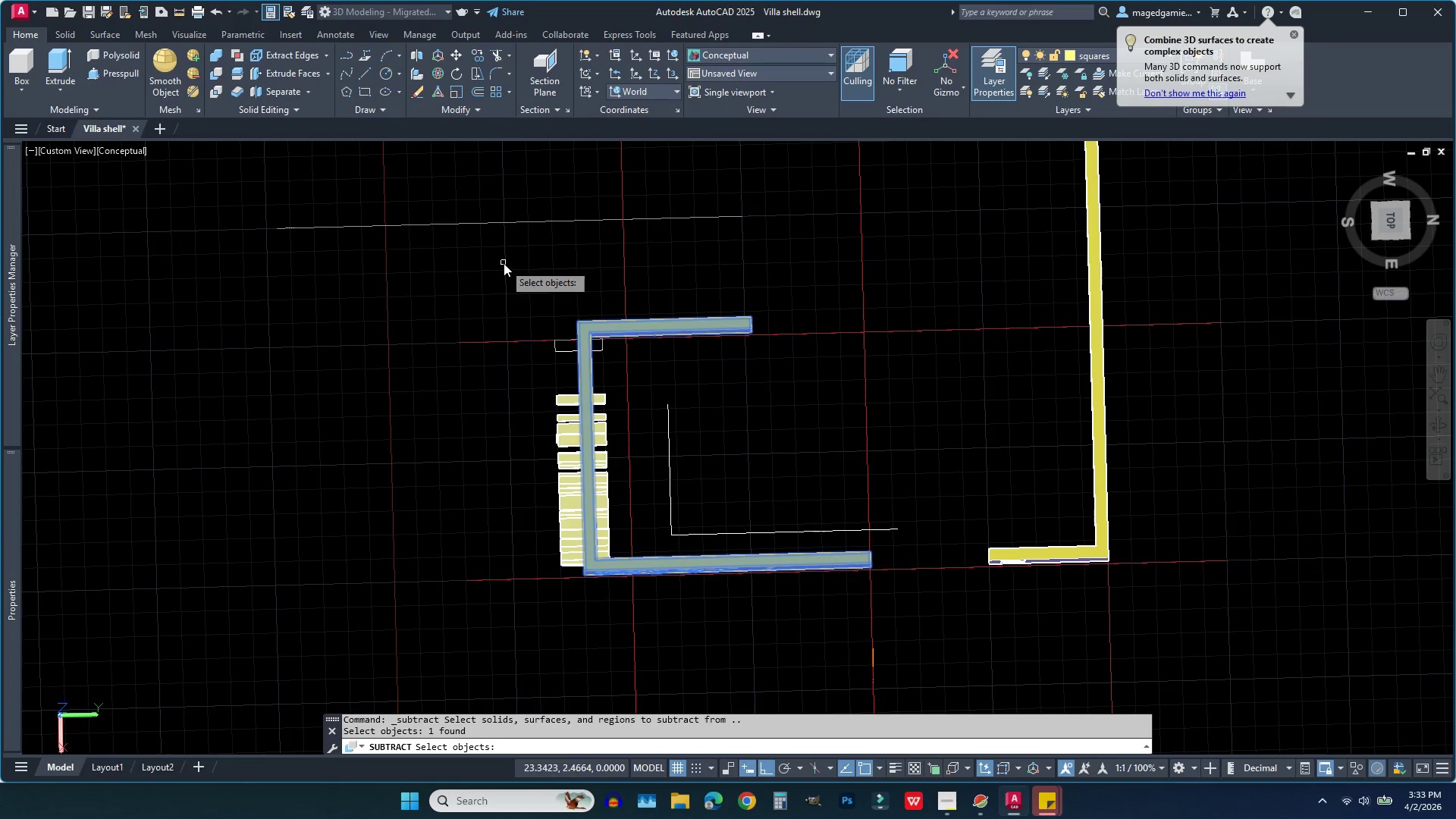 
right_click([504, 263])
 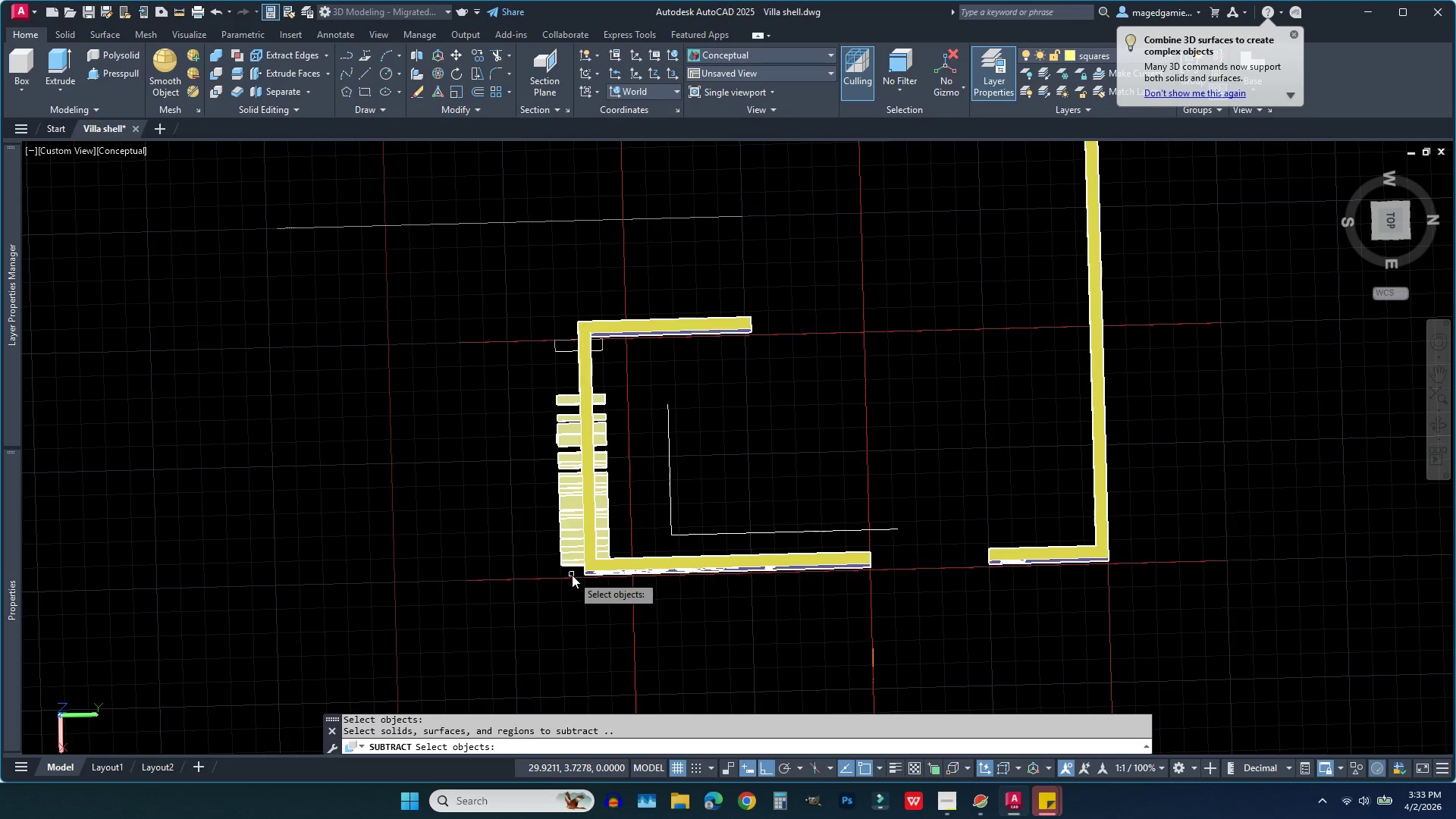 
left_click([573, 572])
 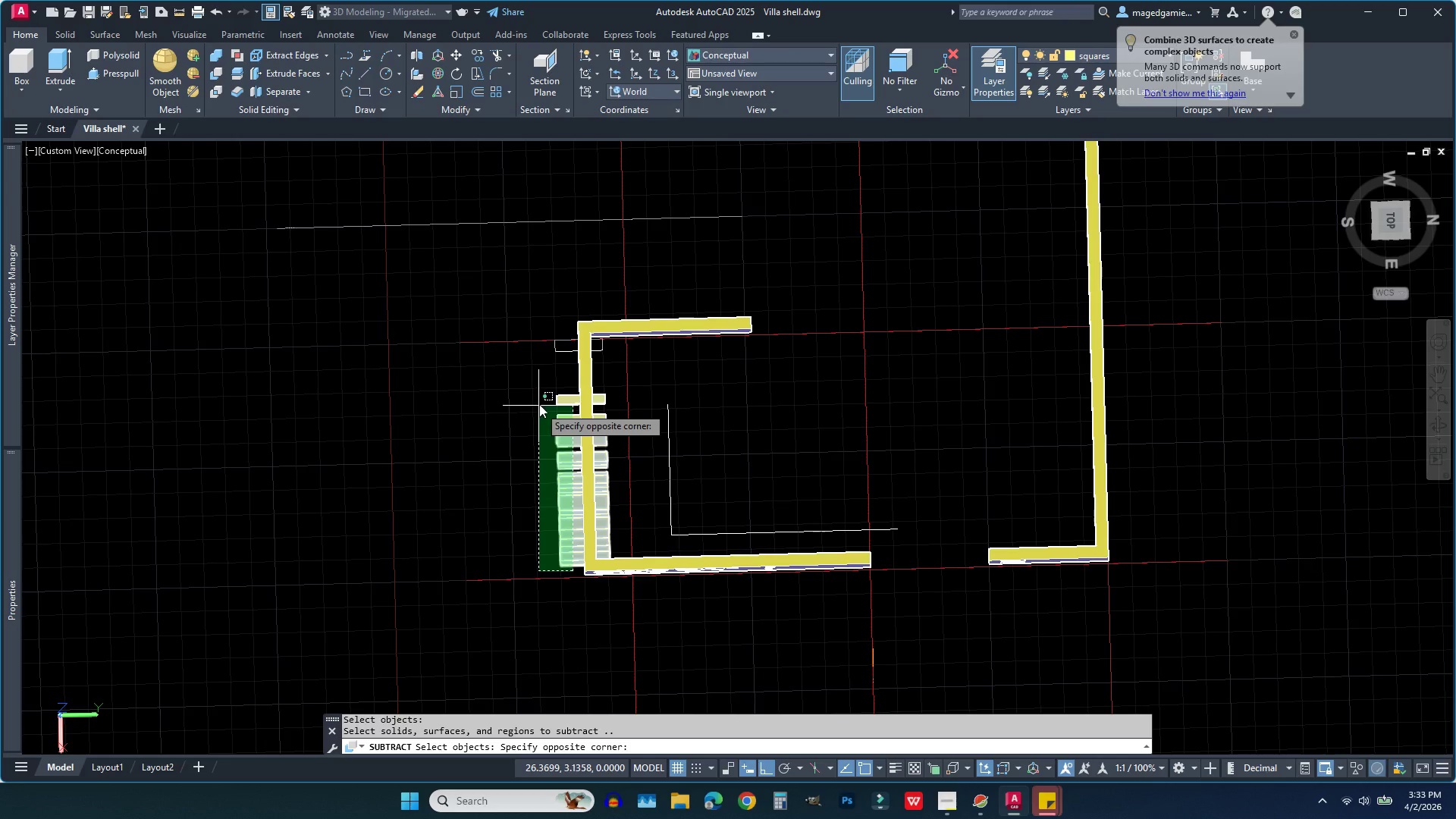 
left_click([539, 389])
 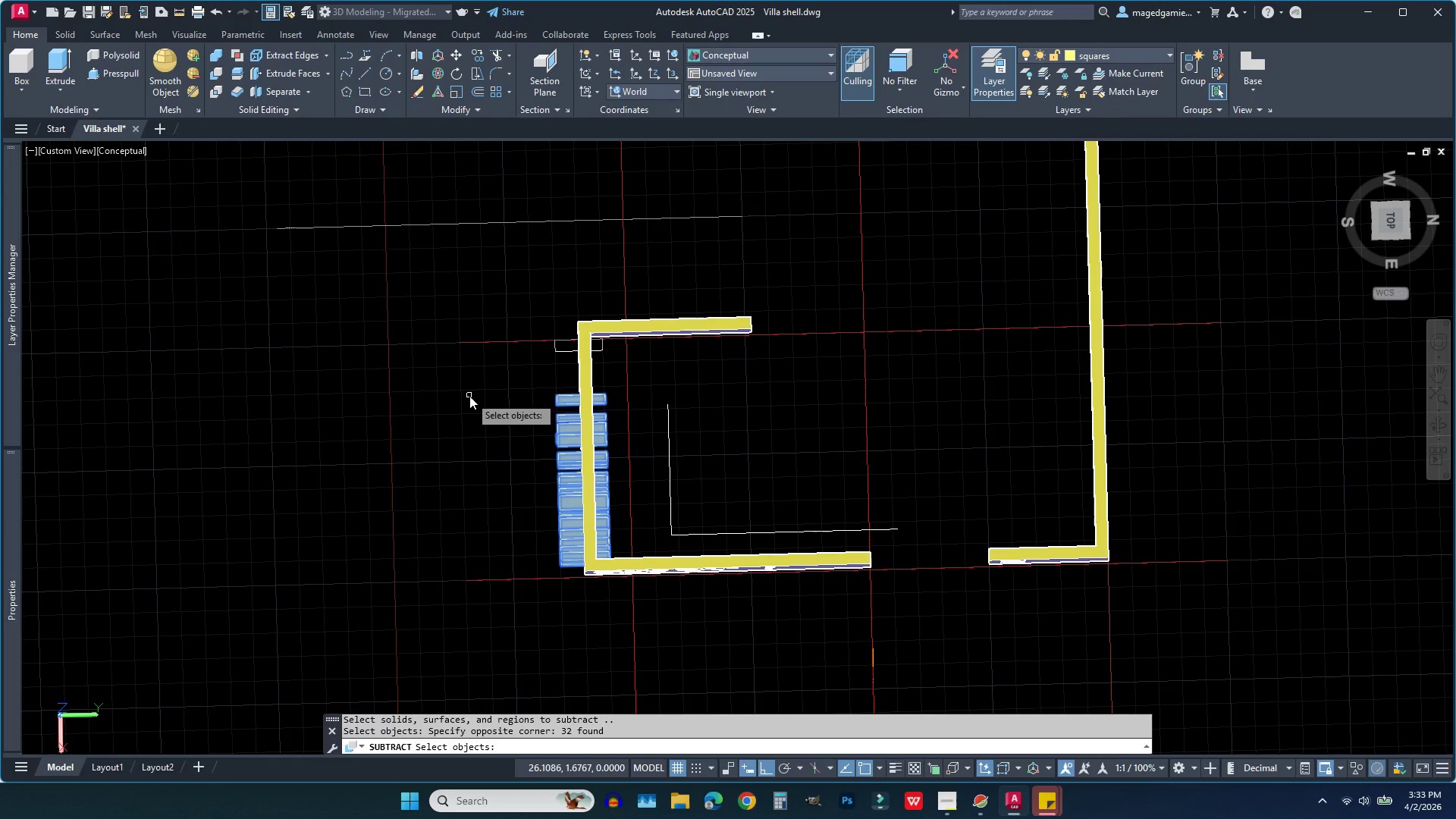 
right_click([469, 396])
 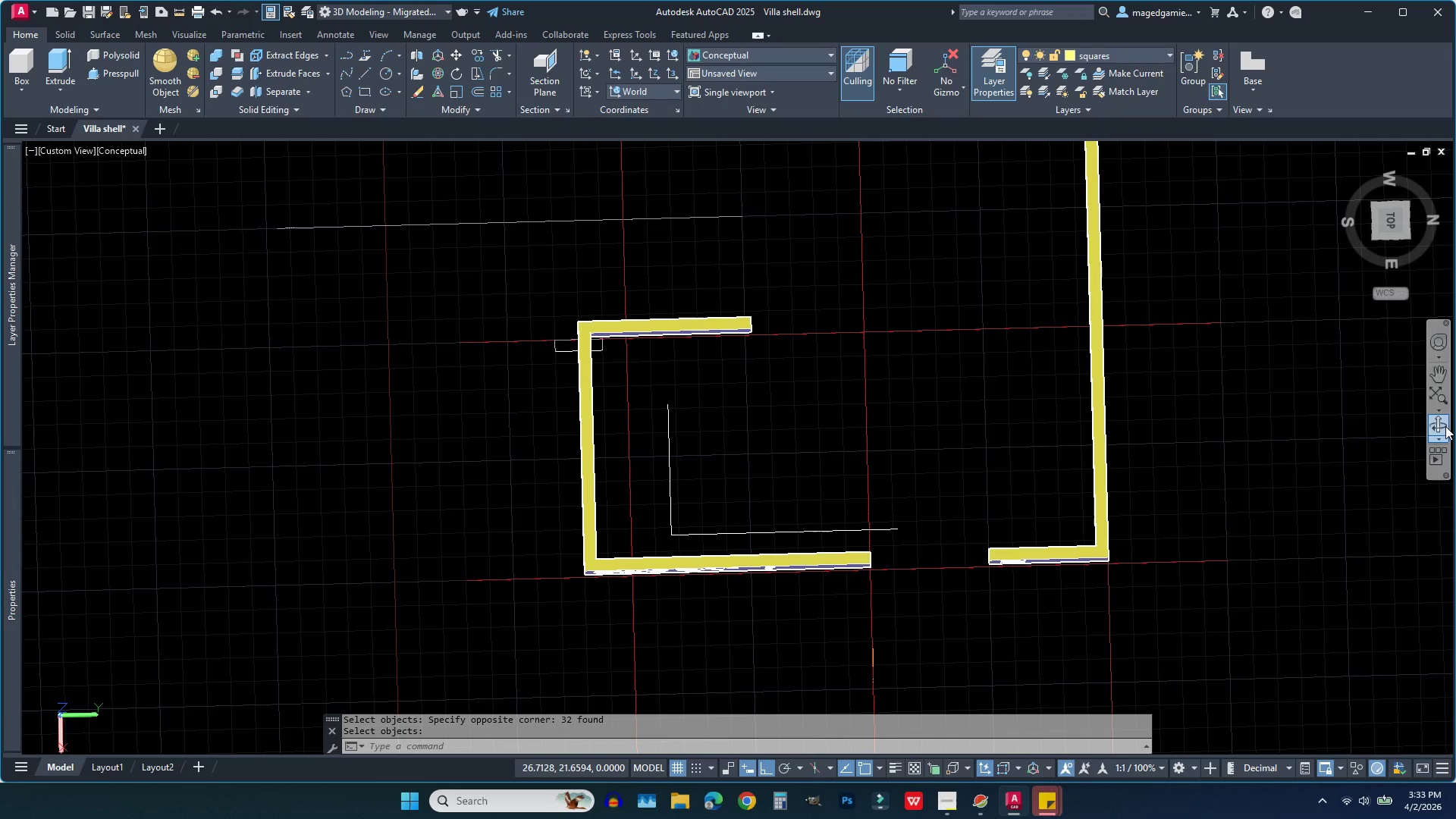 
left_click([1445, 426])
 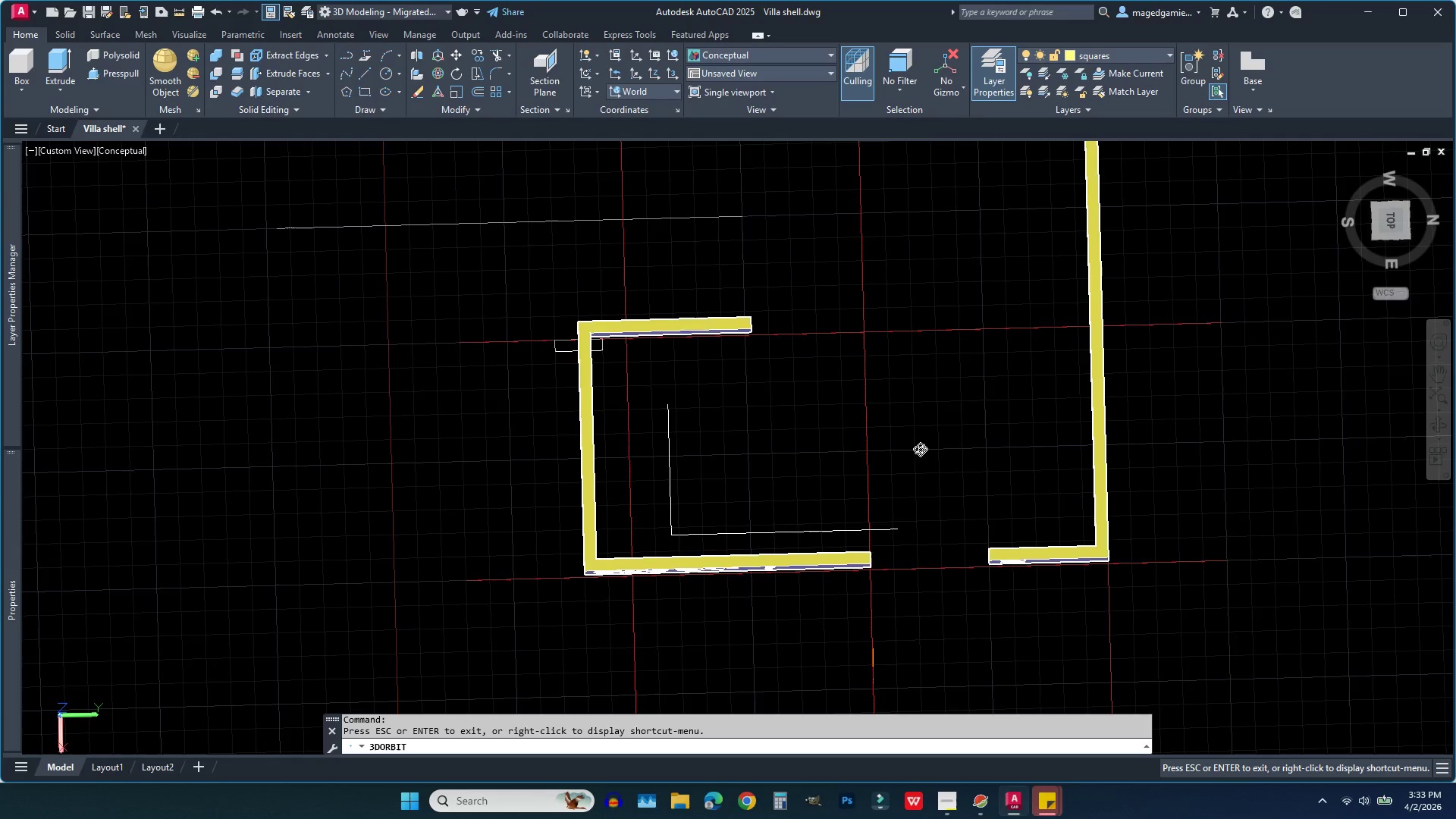 
left_click_drag(start_coordinate=[937, 444], to_coordinate=[1170, 218])
 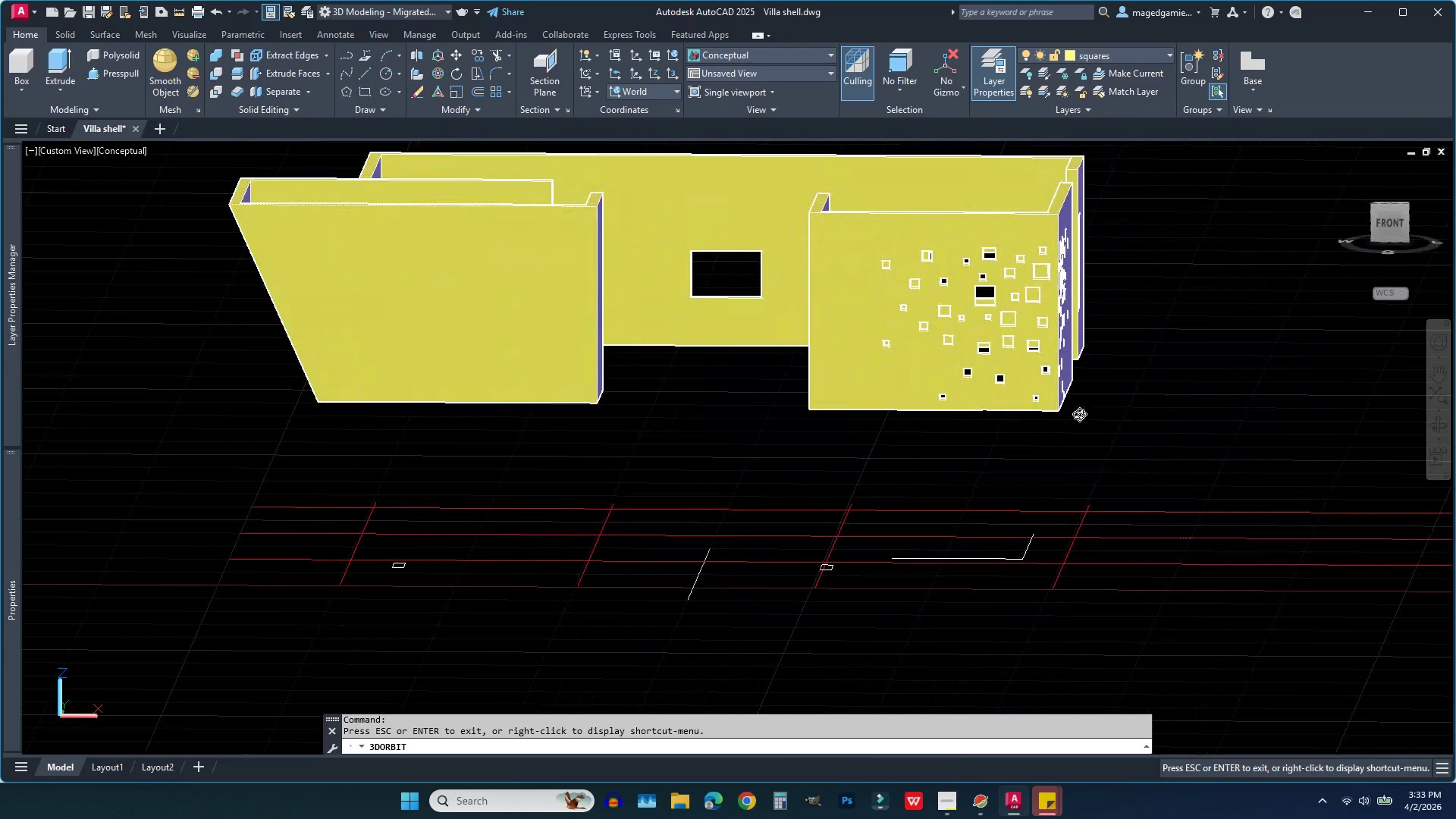 
key(Escape)
 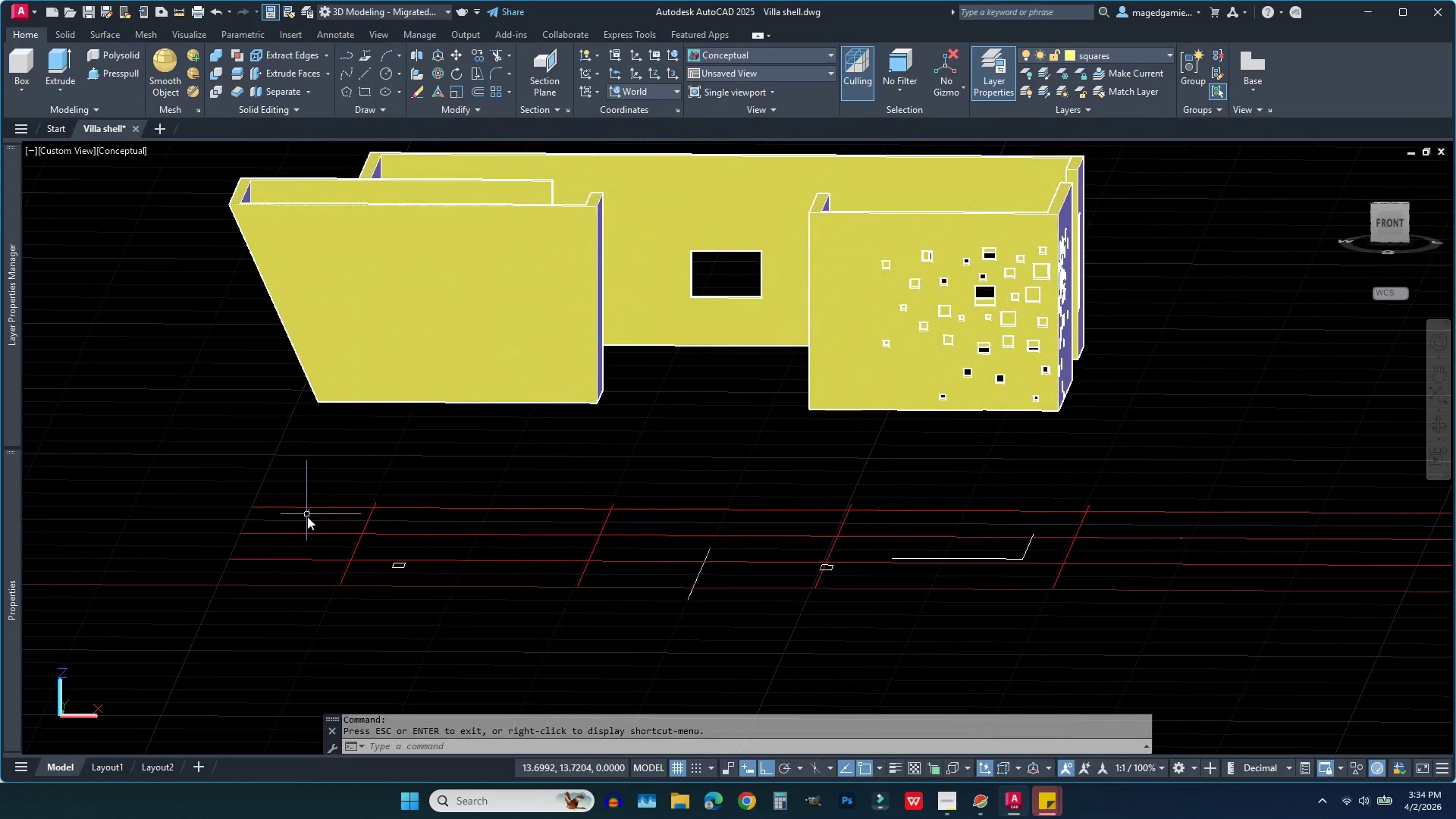 
left_click([312, 520])
 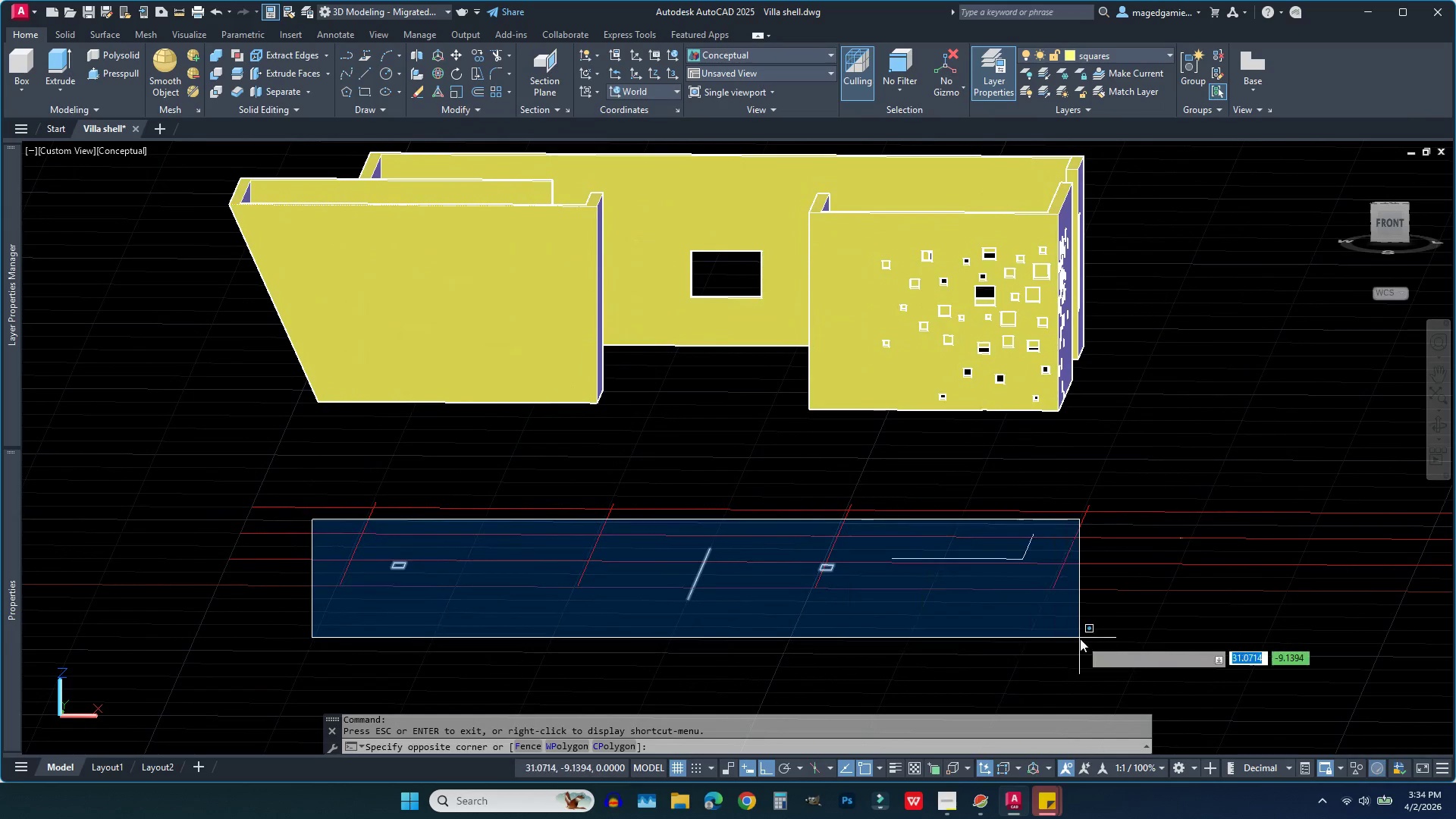 
left_click([1084, 639])
 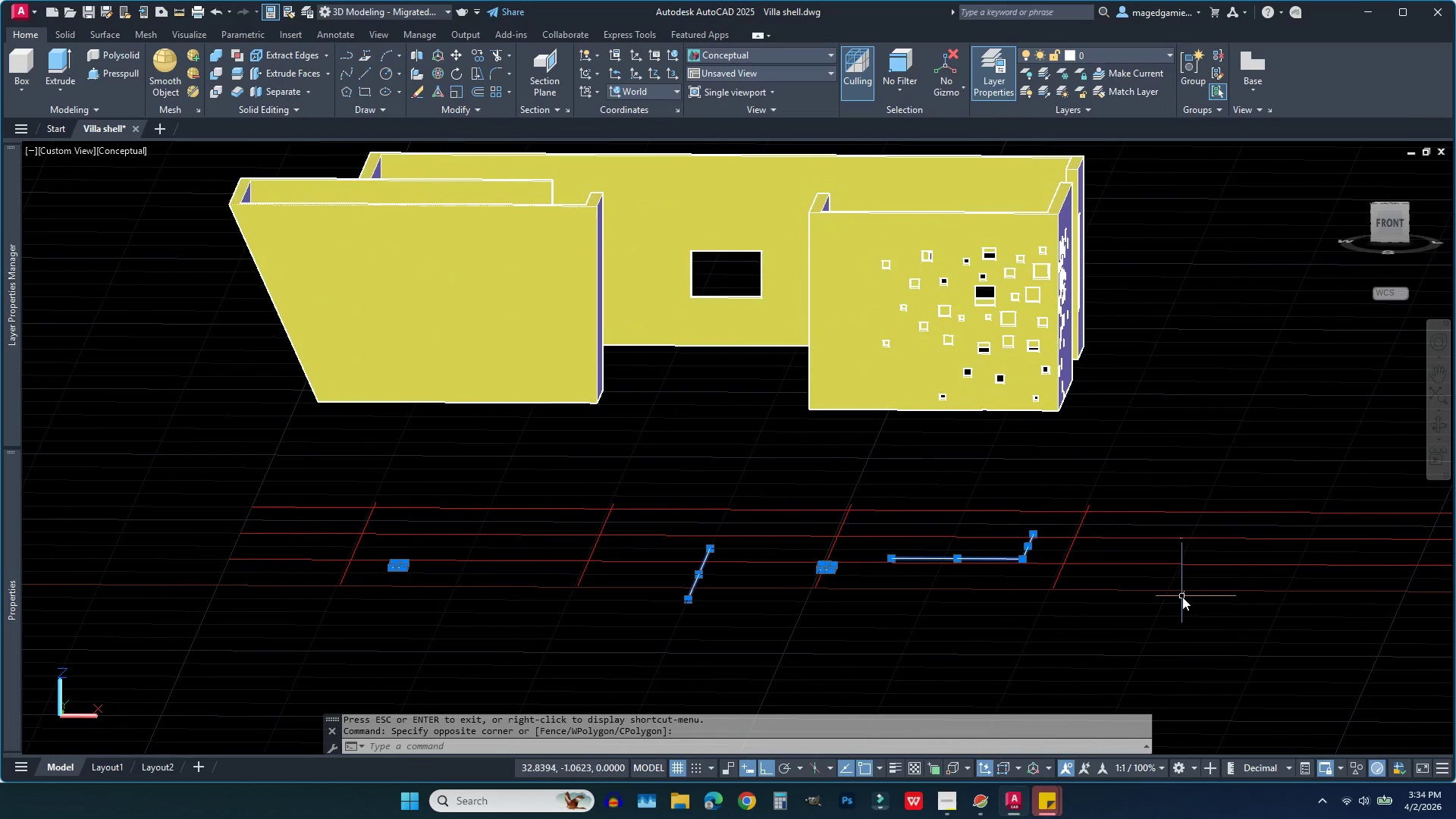 
key(Delete)
 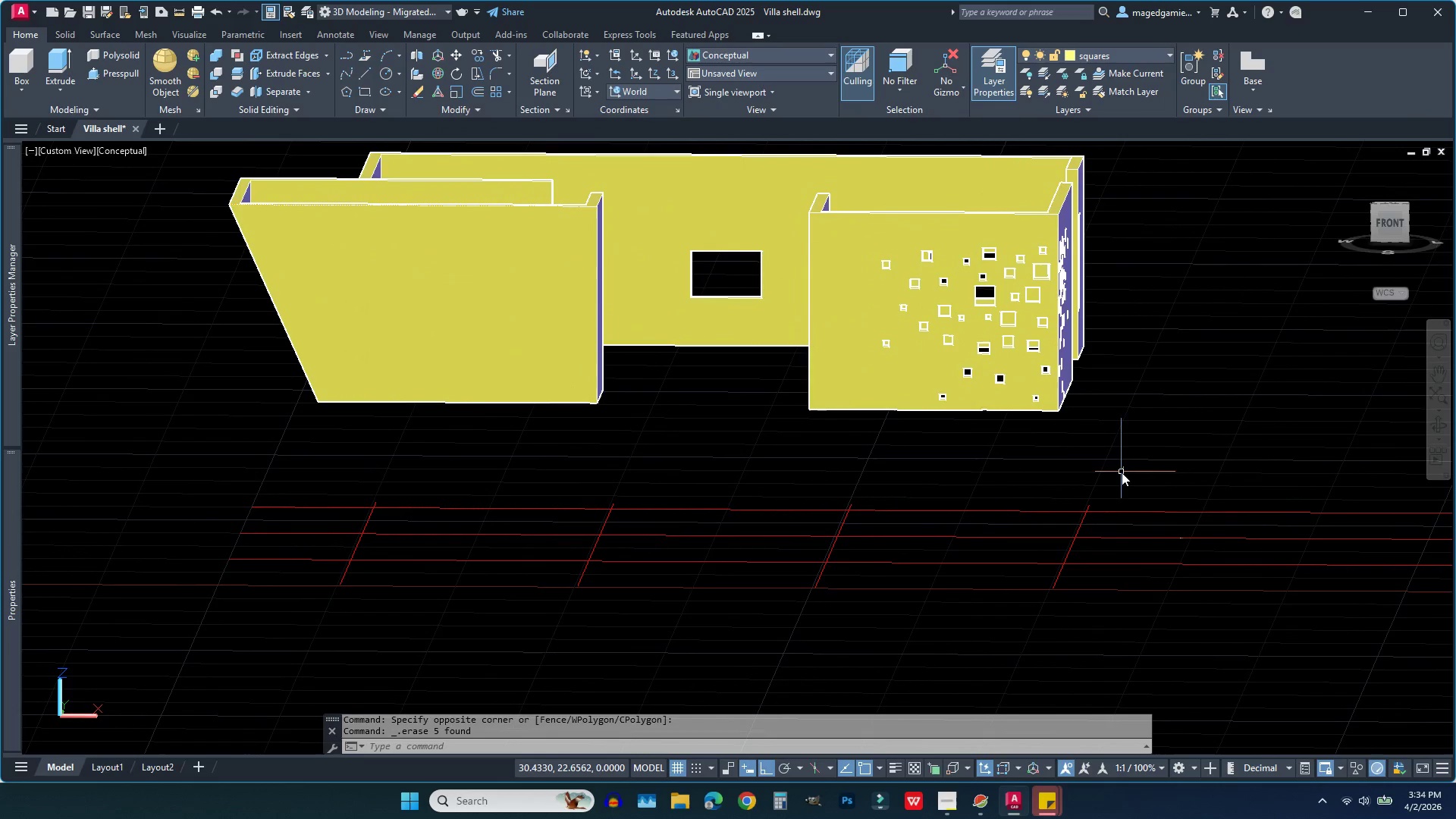 
left_click([1122, 472])
 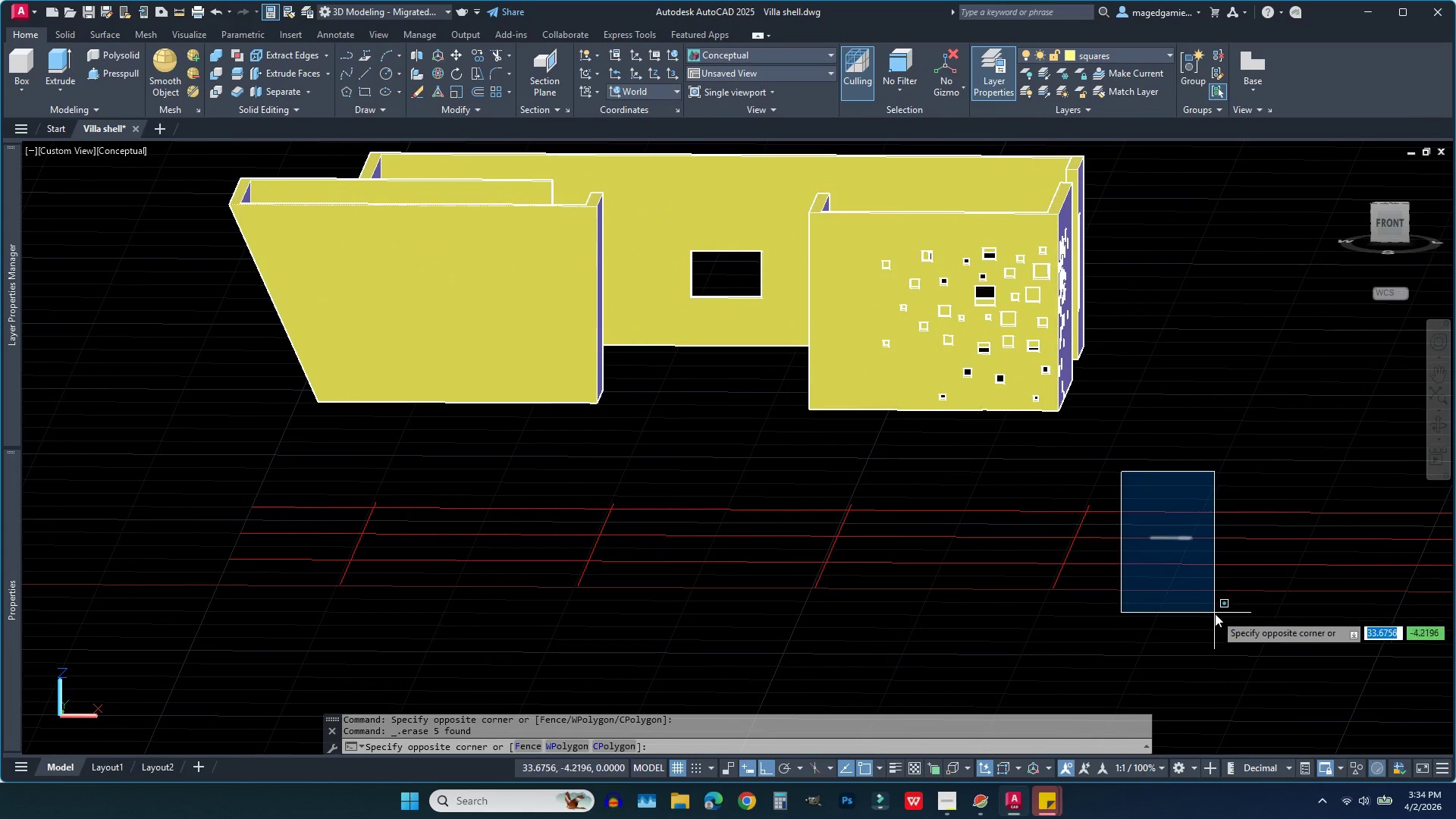 
left_click([1215, 613])
 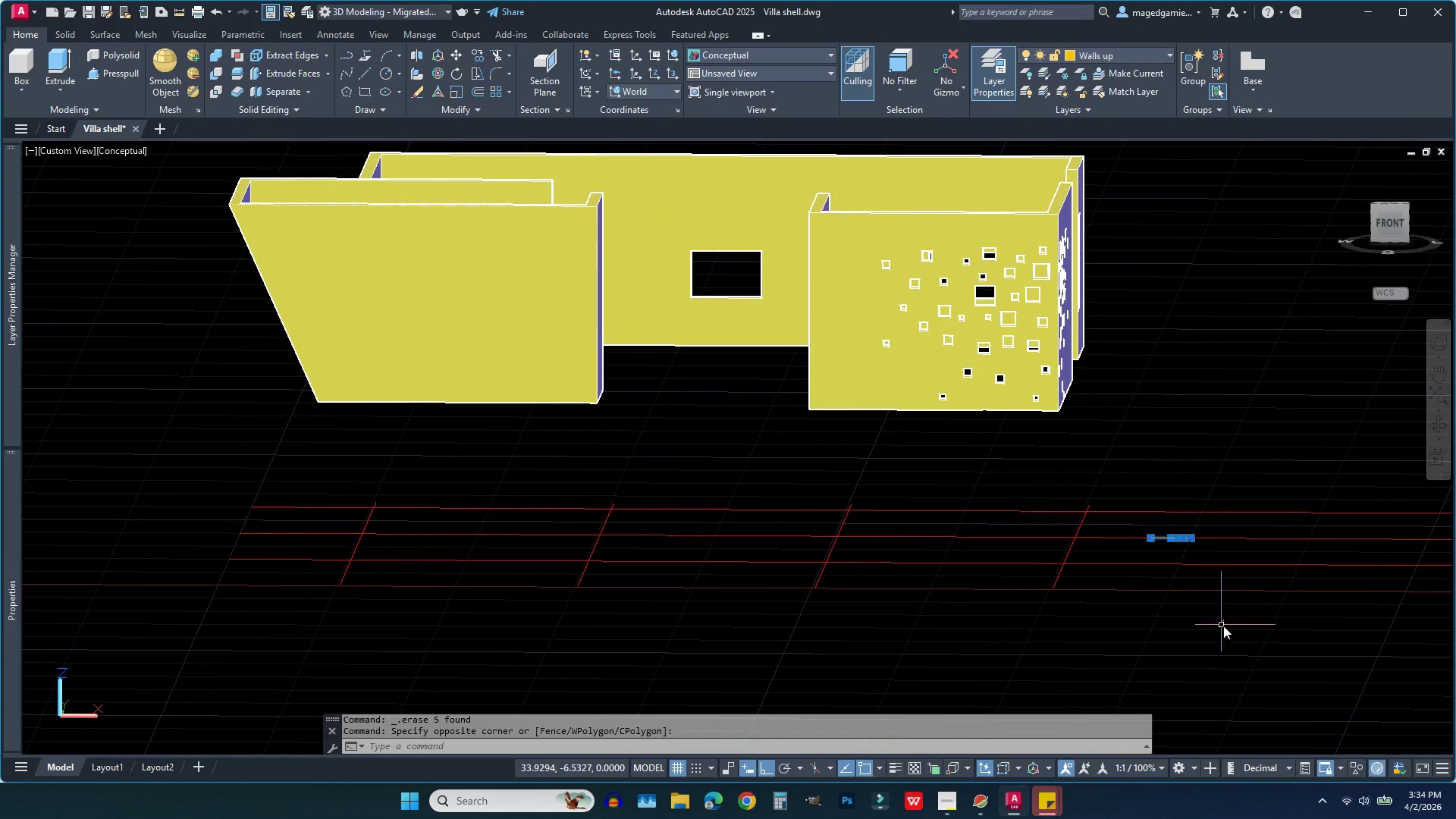 
key(Delete)
 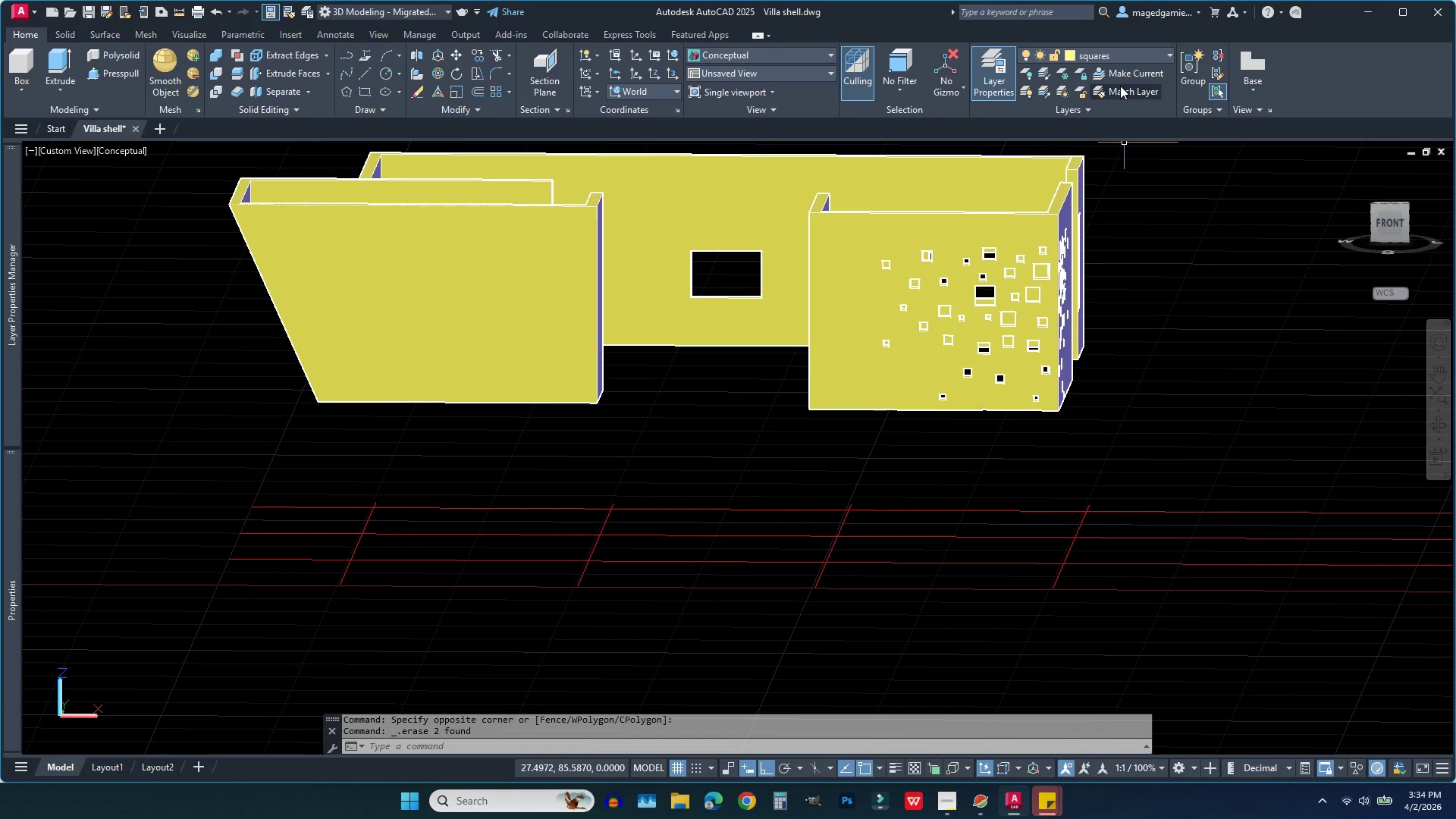 
left_click([1118, 49])
 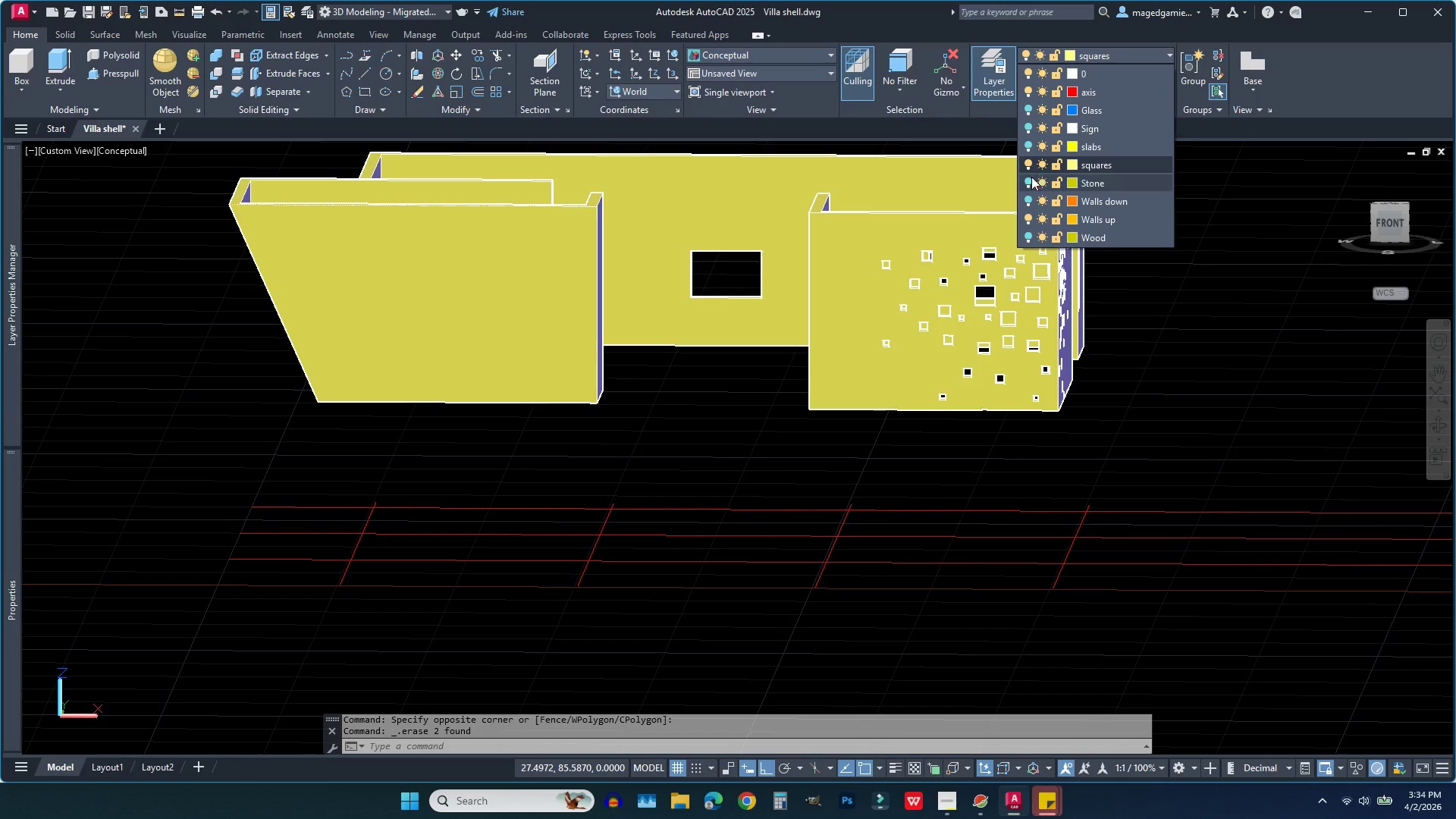 
left_click([1029, 179])
 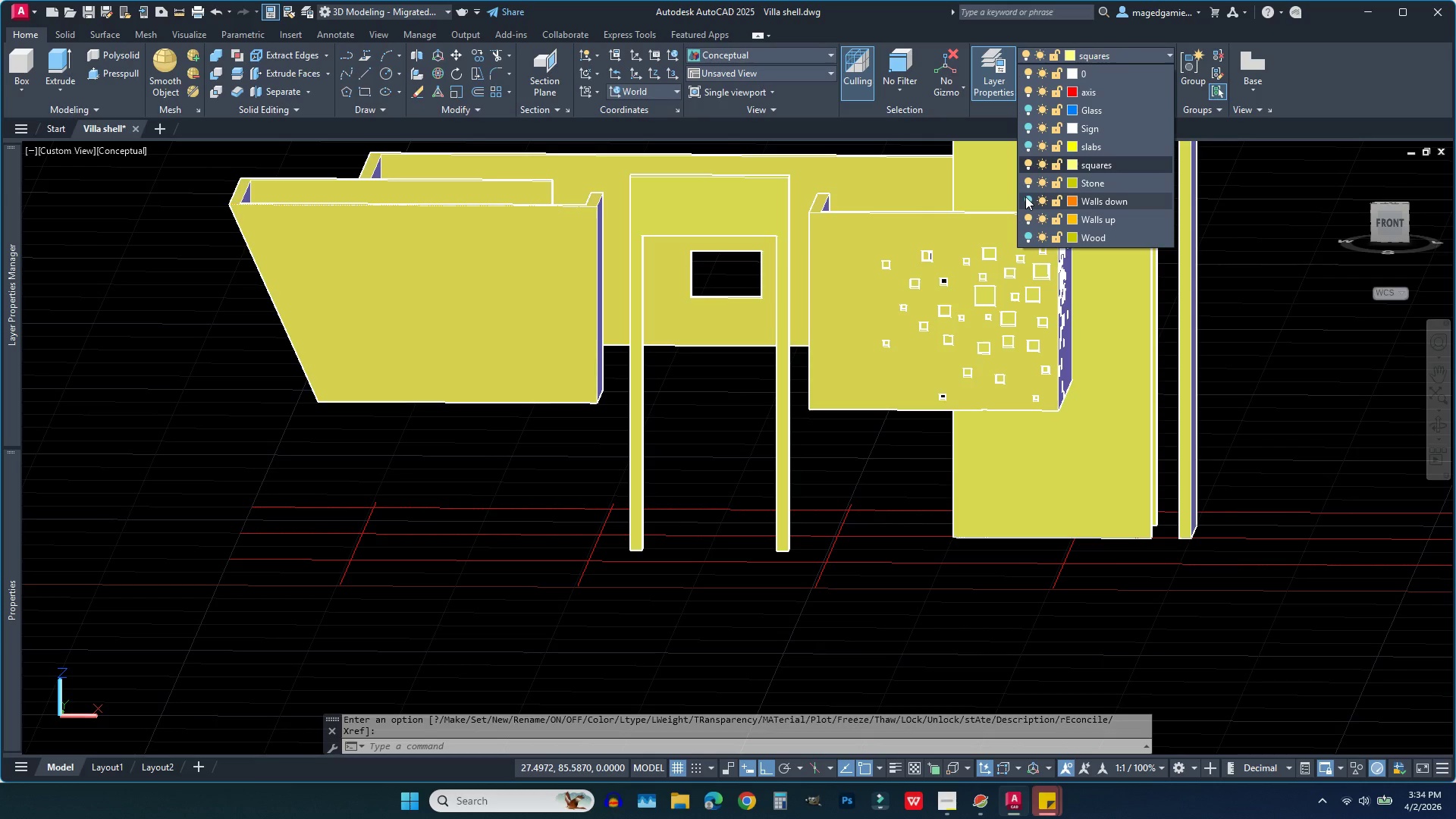 
left_click([1025, 195])
 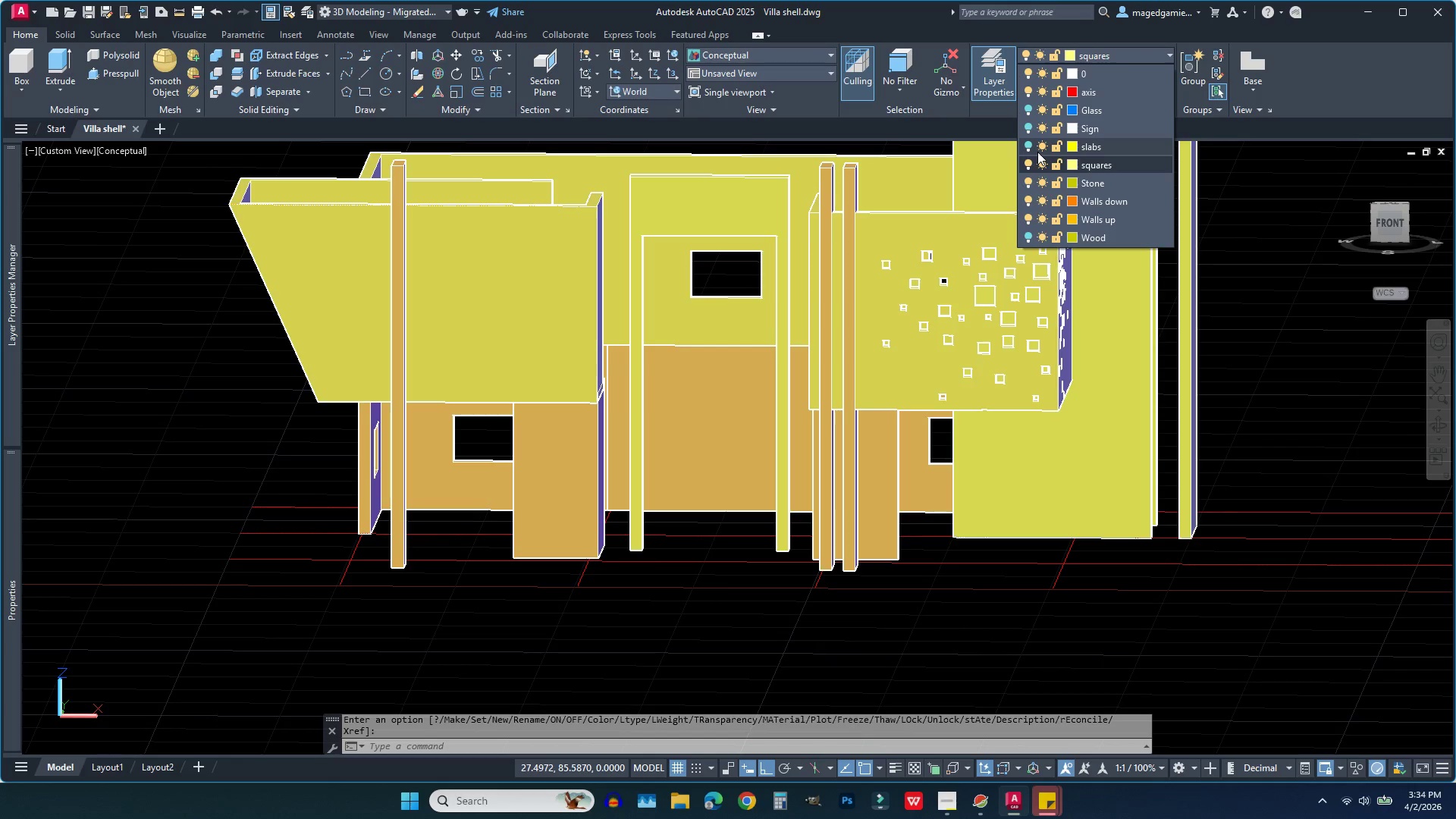 
left_click([1029, 143])
 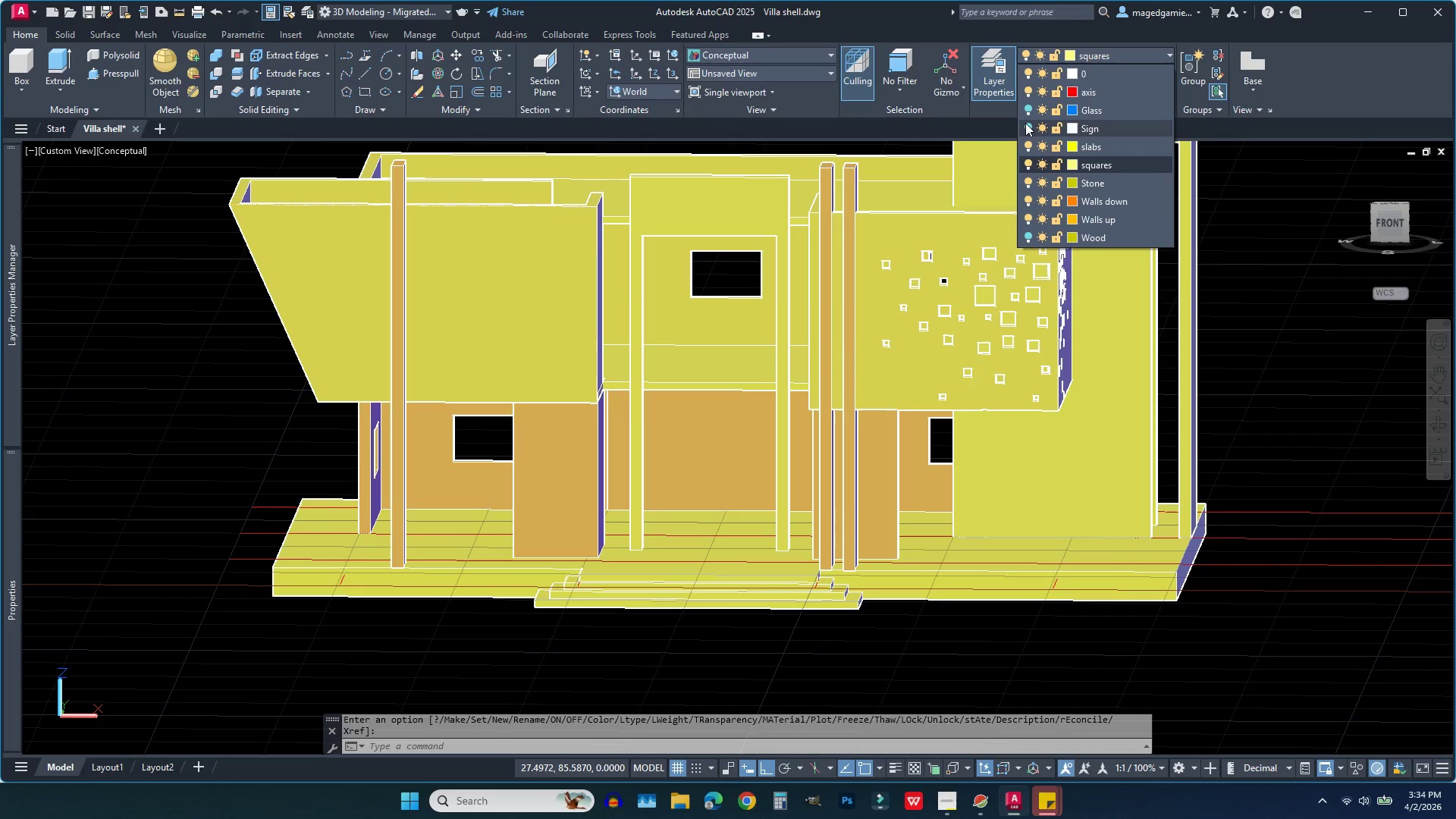 
left_click([1027, 124])
 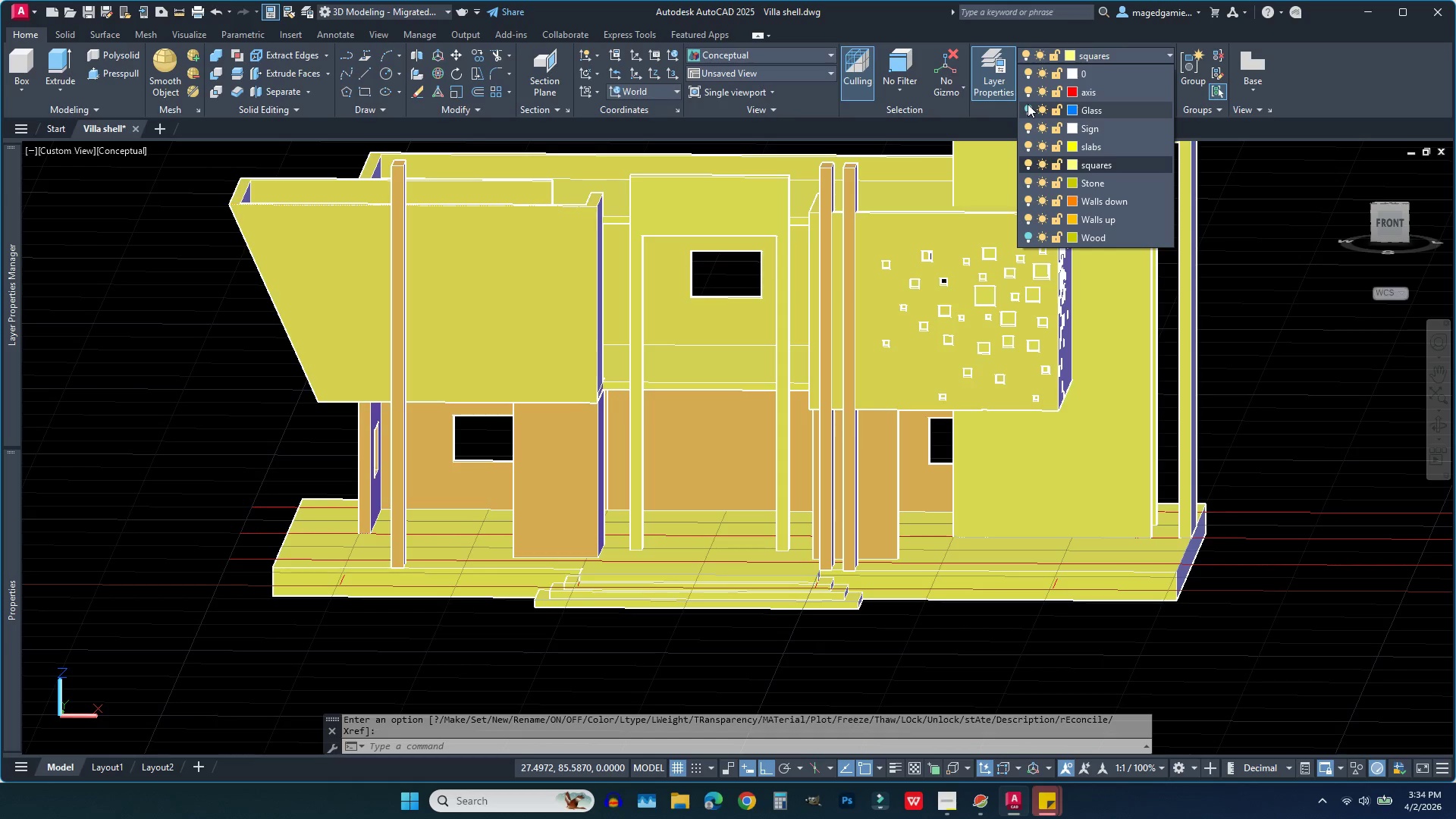 
left_click([1026, 105])
 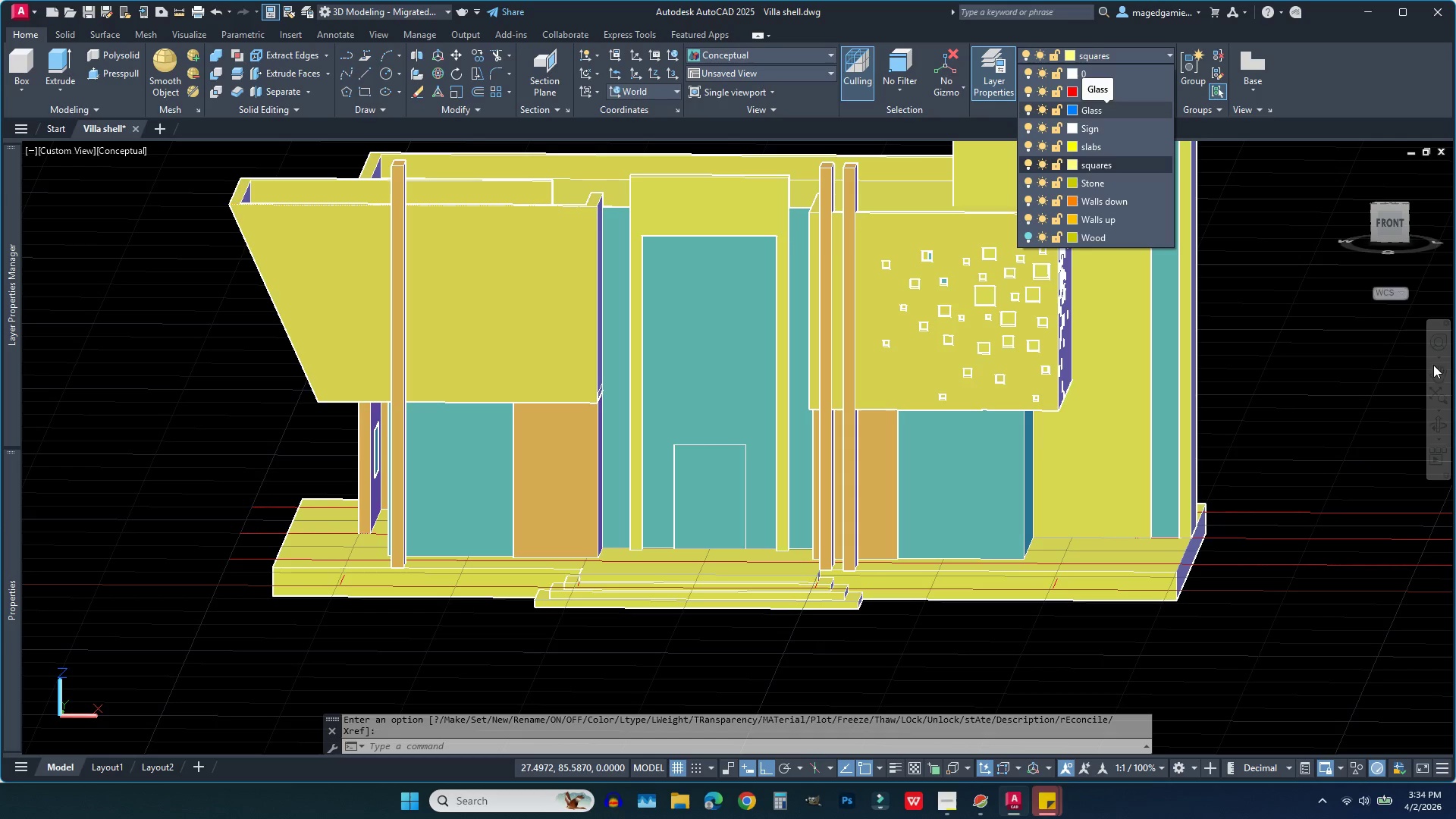 
left_click([1437, 429])
 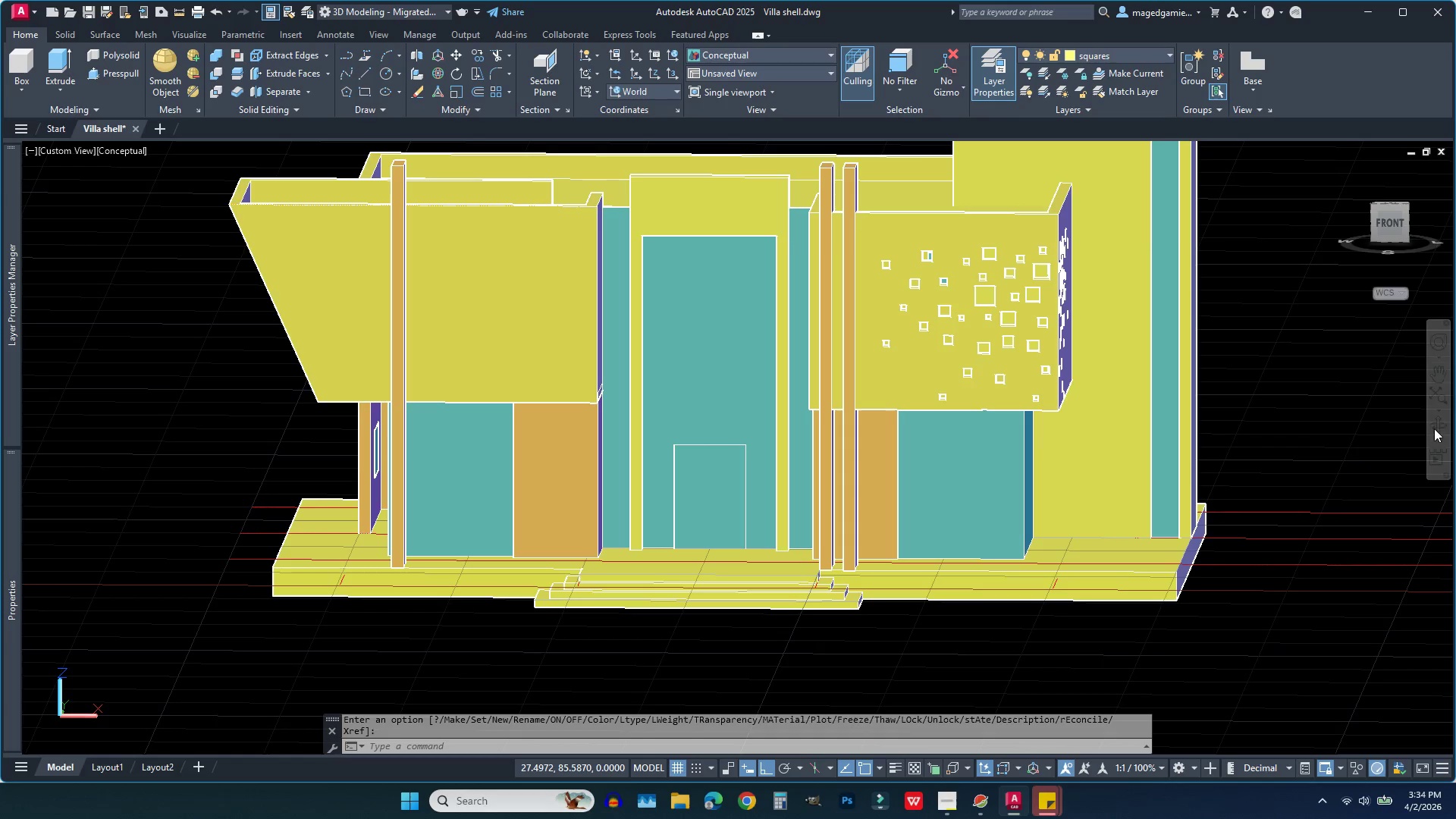 
left_click([1434, 427])
 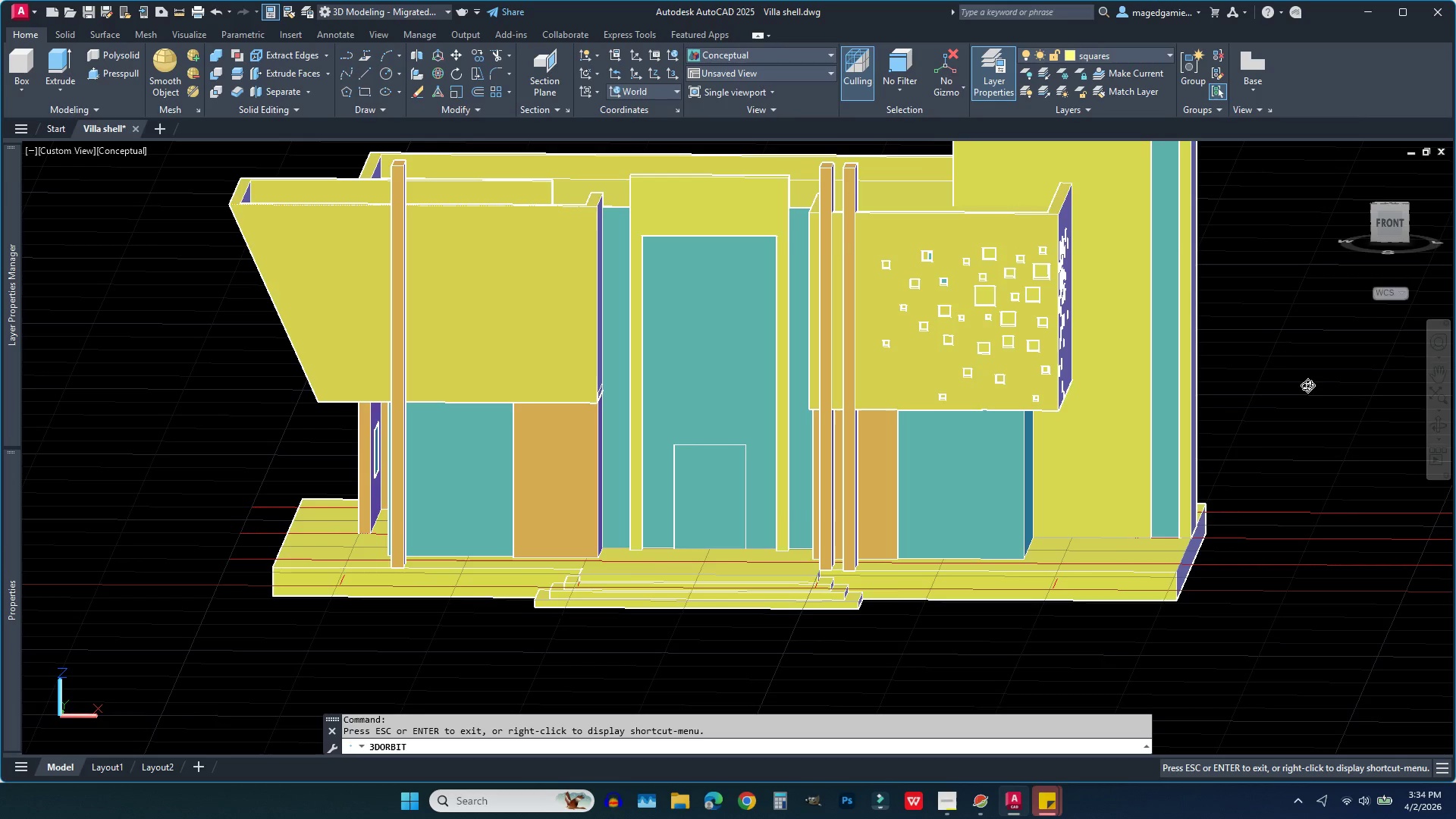 
left_click_drag(start_coordinate=[1307, 385], to_coordinate=[1225, 426])
 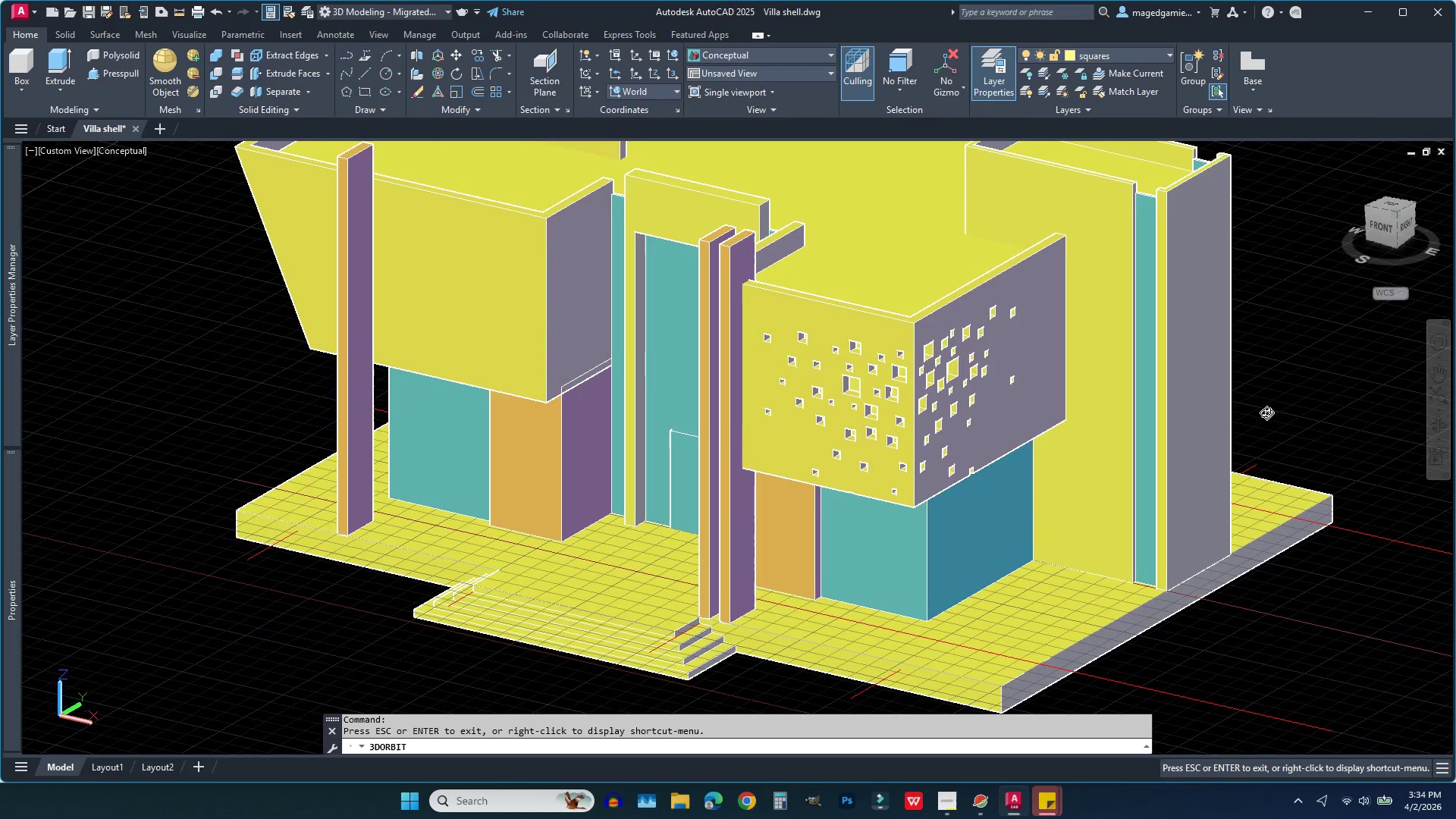 
left_click_drag(start_coordinate=[1266, 413], to_coordinate=[1302, 420])
 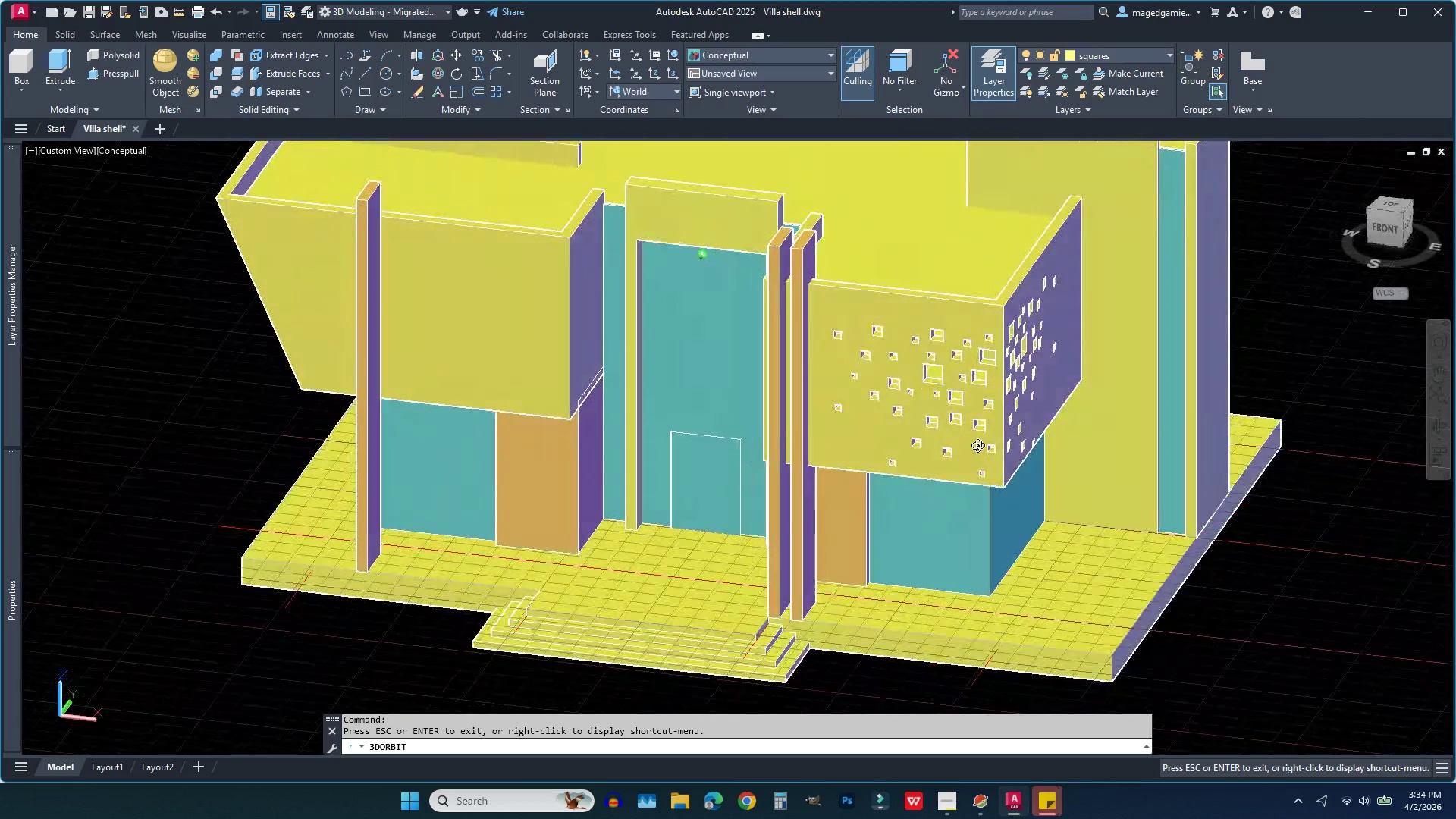 
left_click_drag(start_coordinate=[952, 447], to_coordinate=[1153, 441])
 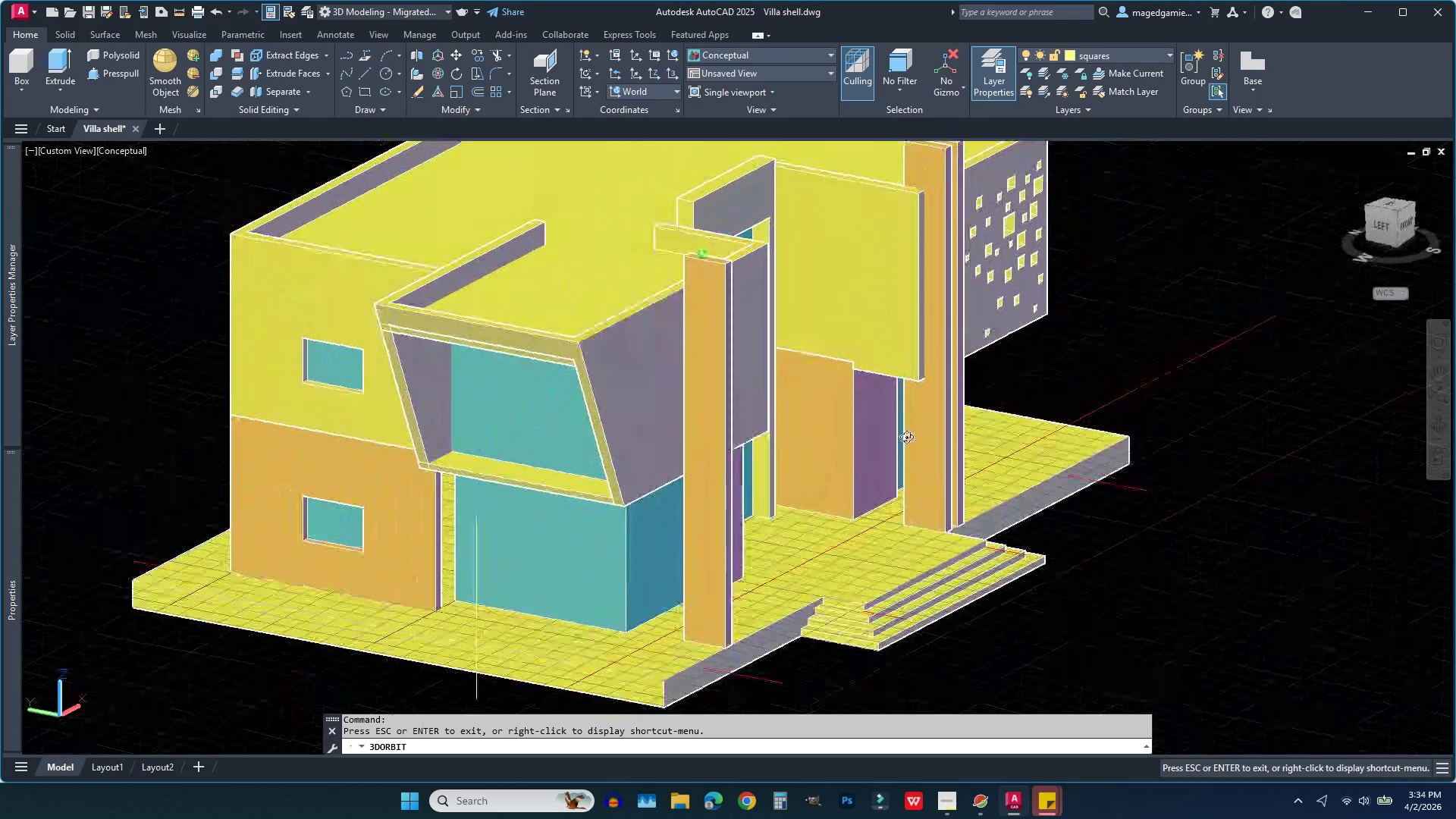 
left_click_drag(start_coordinate=[888, 450], to_coordinate=[969, 538])
 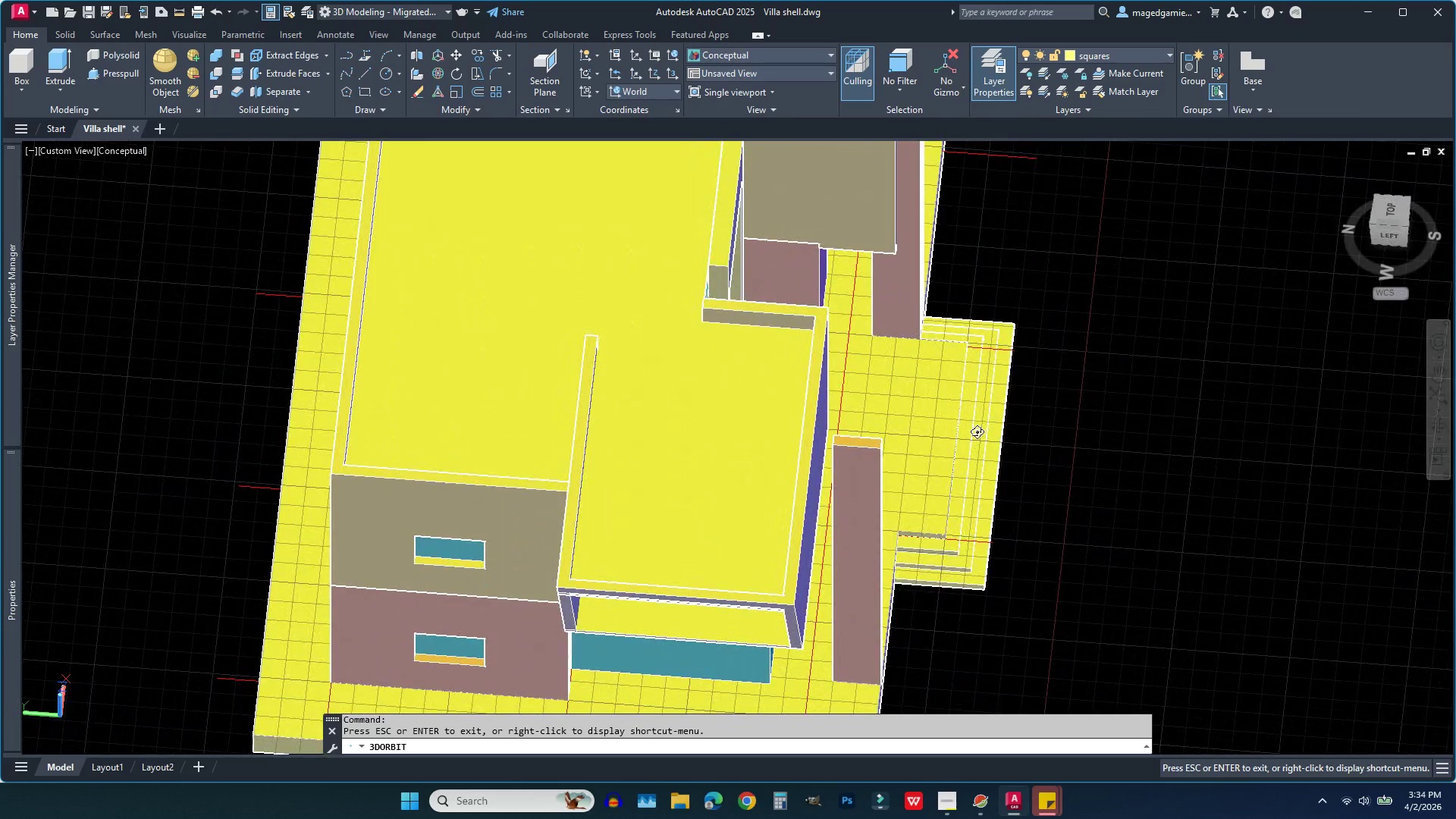 
scroll: coordinate [977, 438], scroll_direction: down, amount: 6.0
 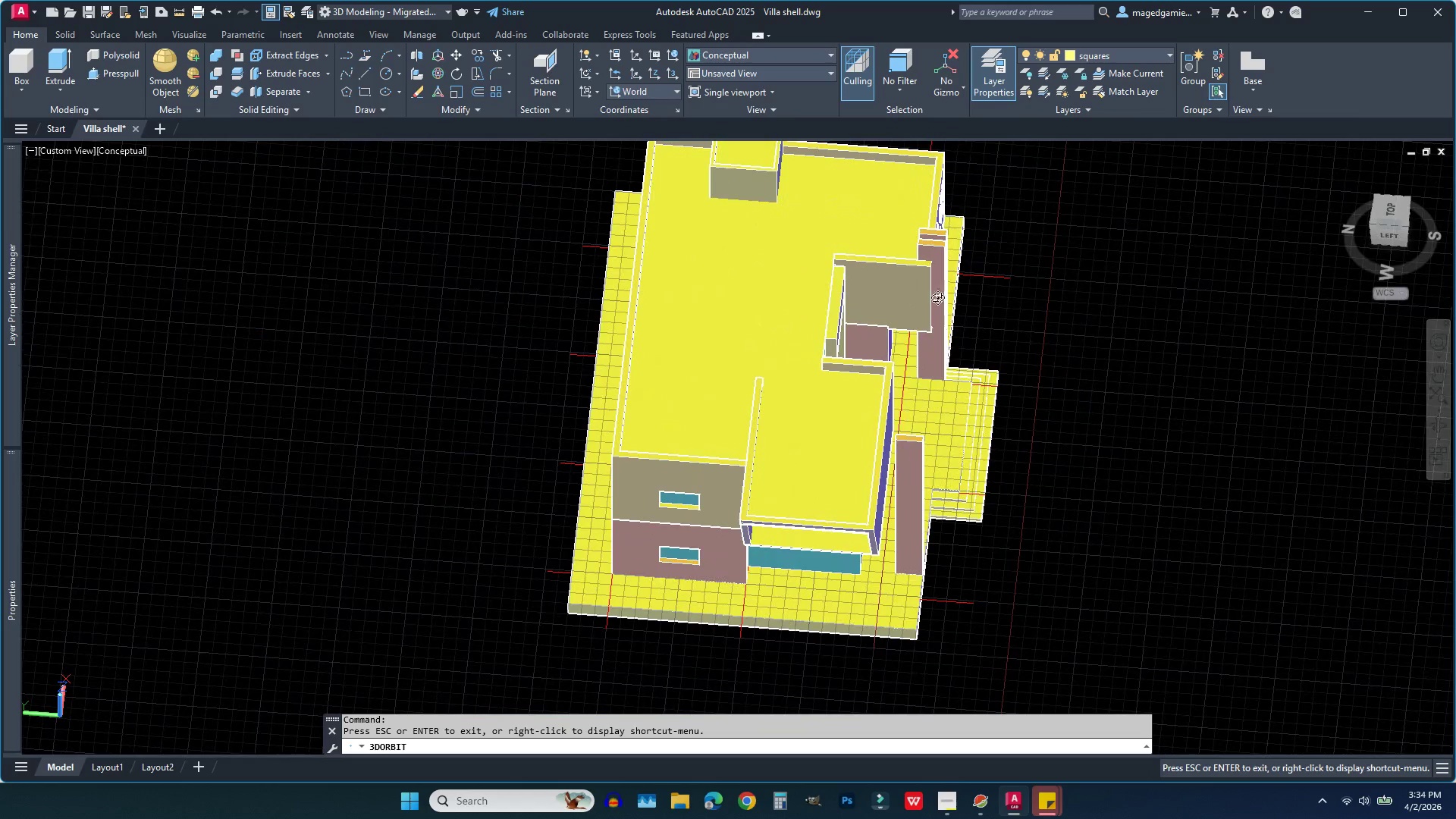 
scroll: coordinate [917, 297], scroll_direction: up, amount: 10.0
 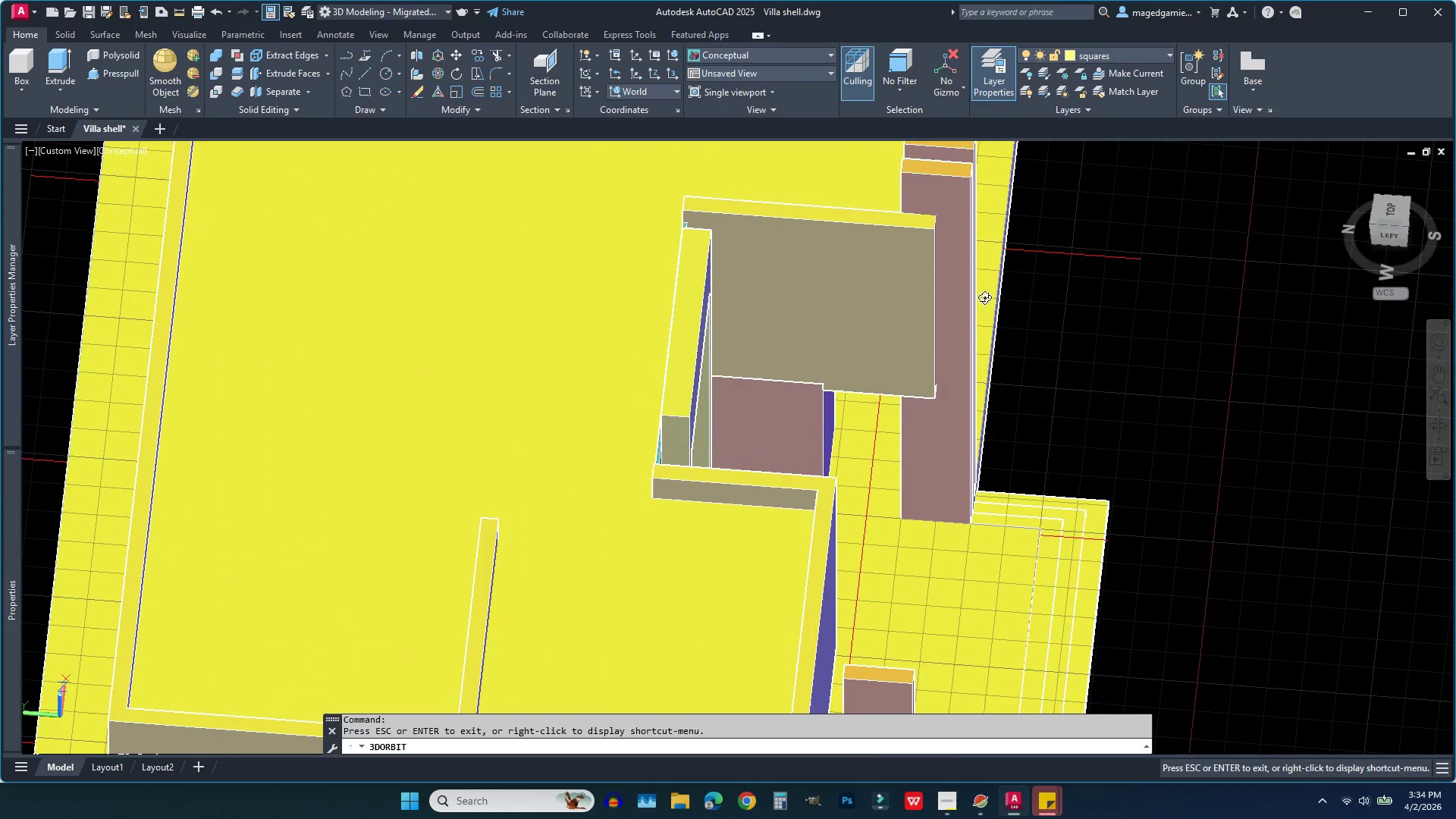 
key(Escape)
 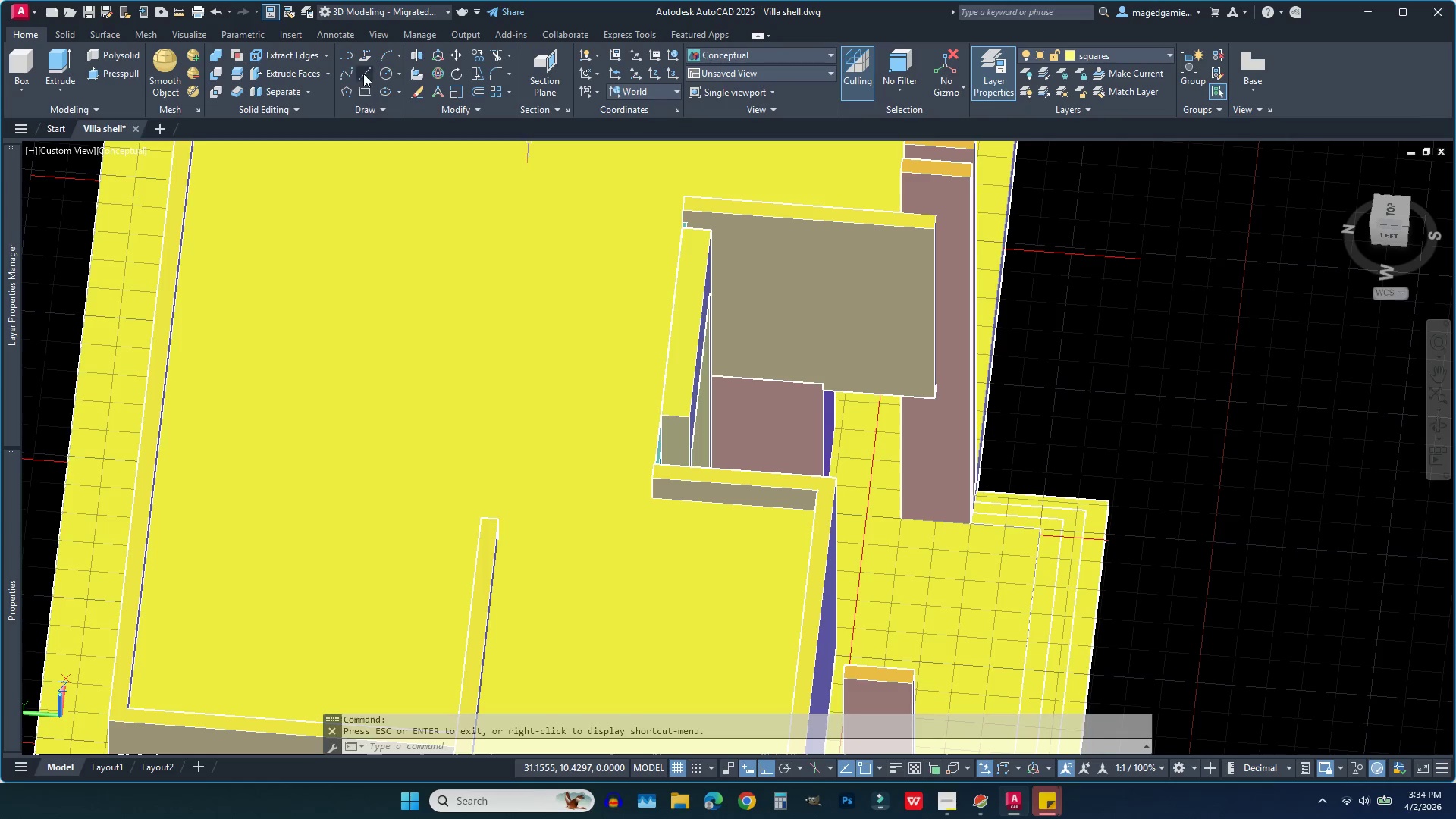 
left_click([365, 74])
 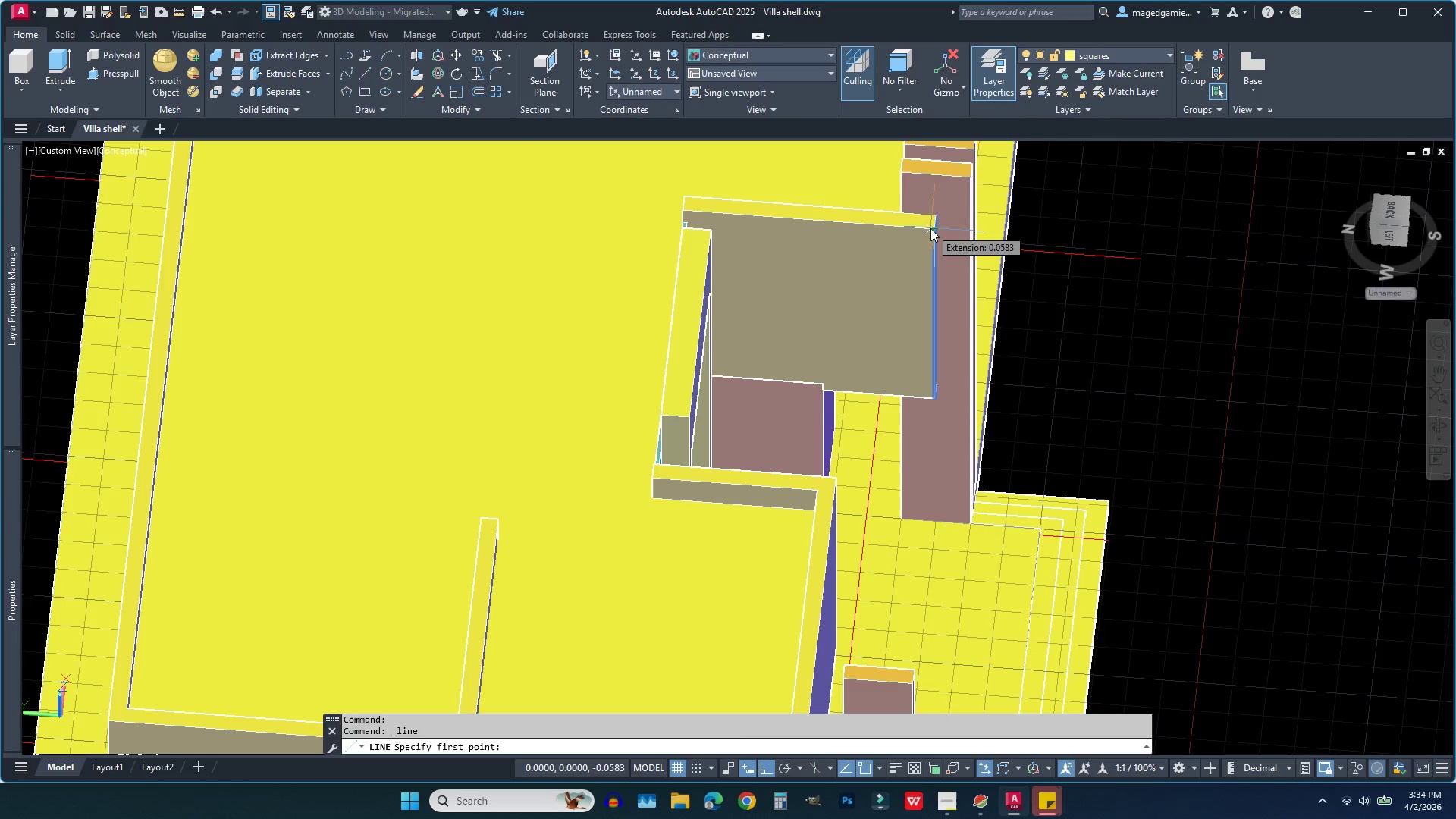 
scroll: coordinate [936, 217], scroll_direction: up, amount: 5.0
 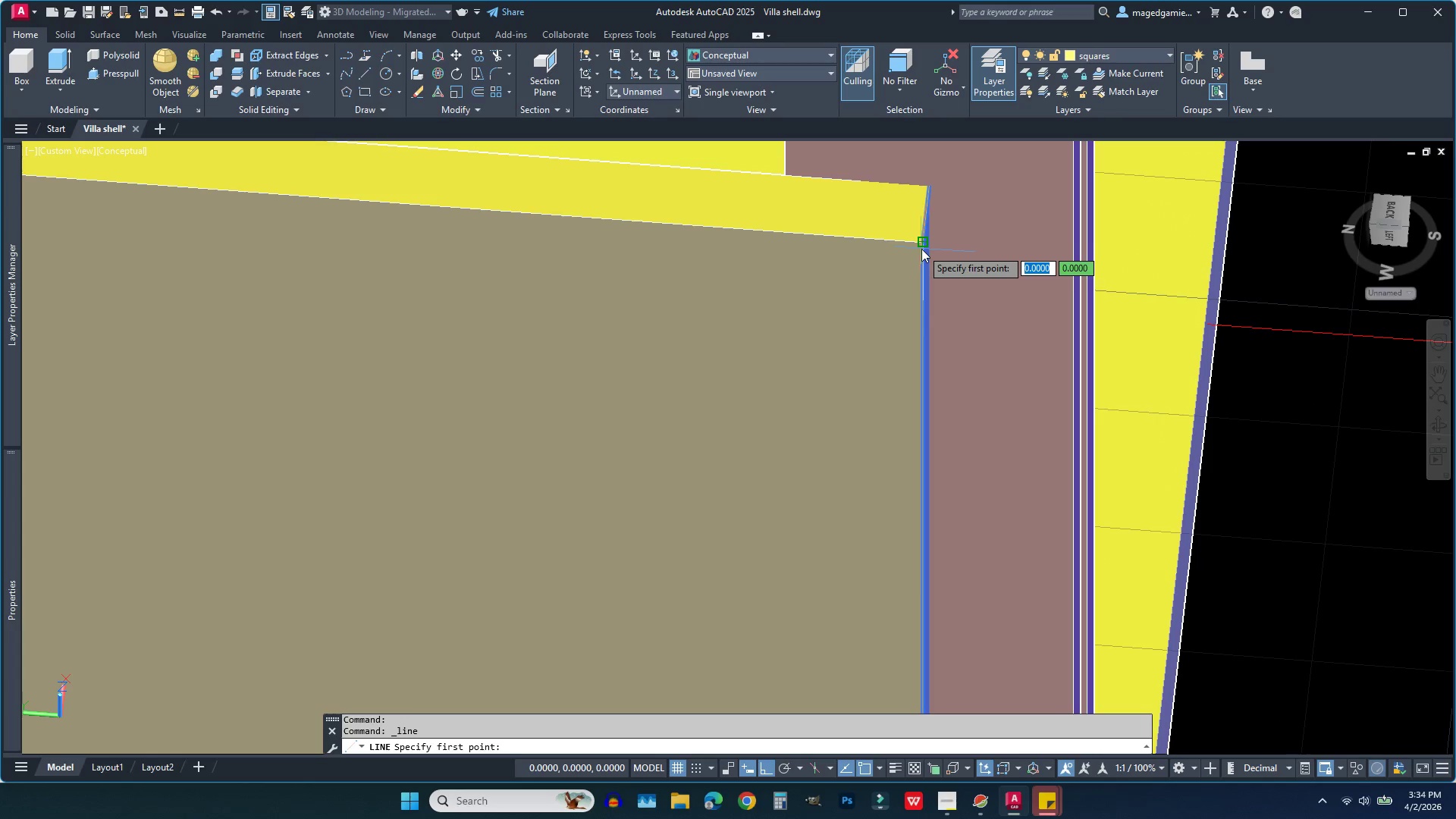 
left_click([921, 249])
 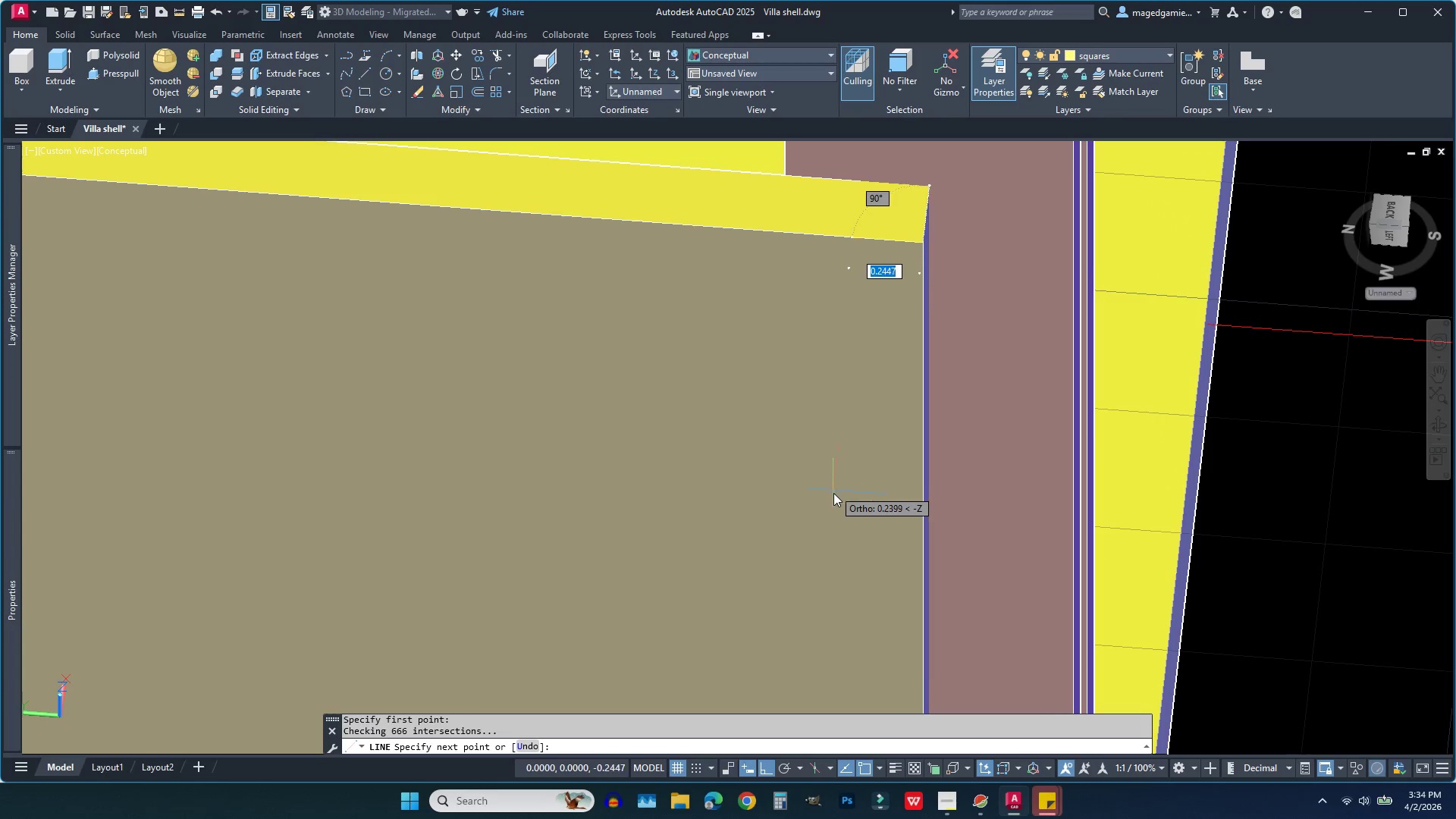 
scroll: coordinate [1014, 273], scroll_direction: down, amount: 3.0
 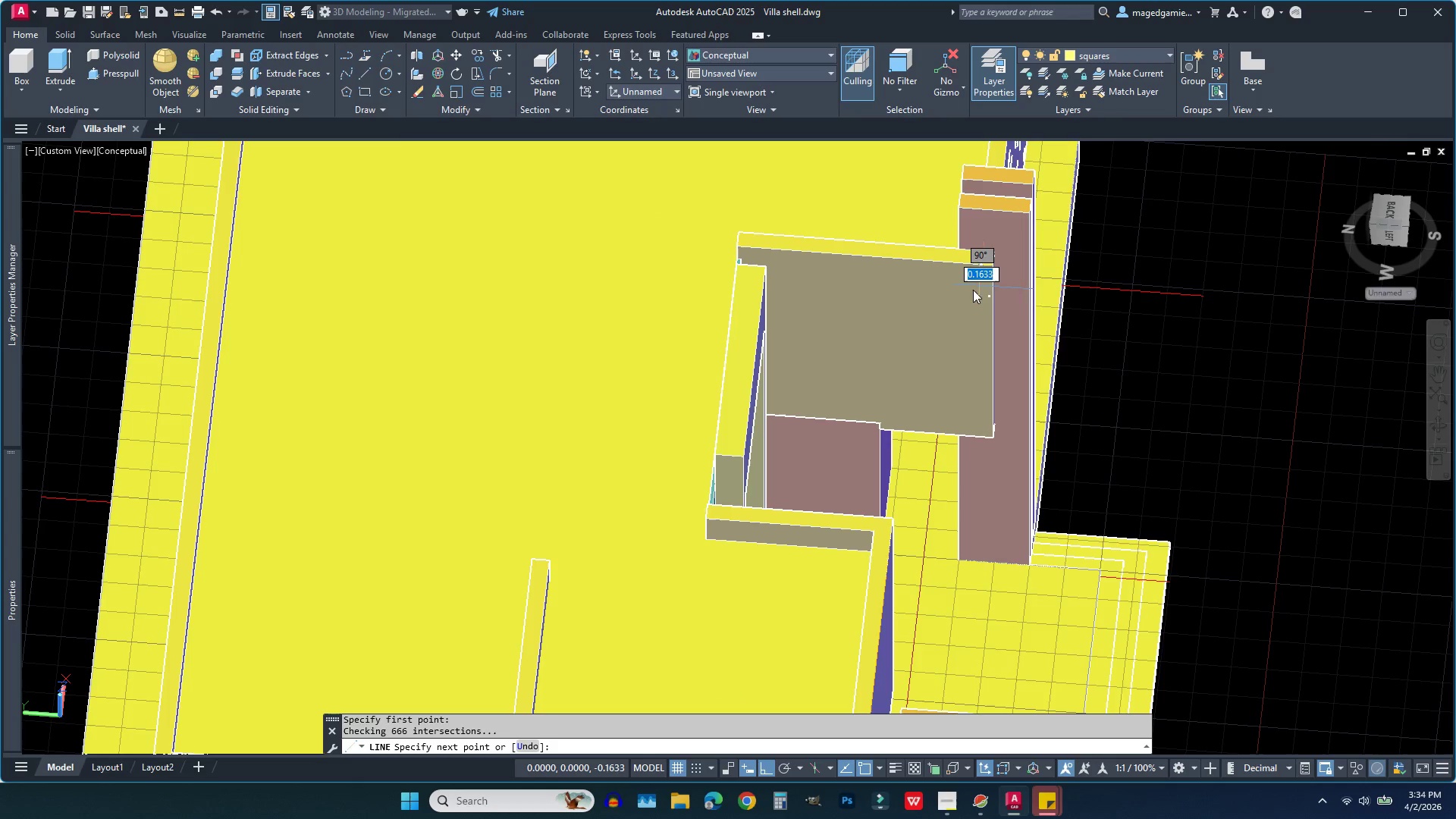 
key(Escape)
 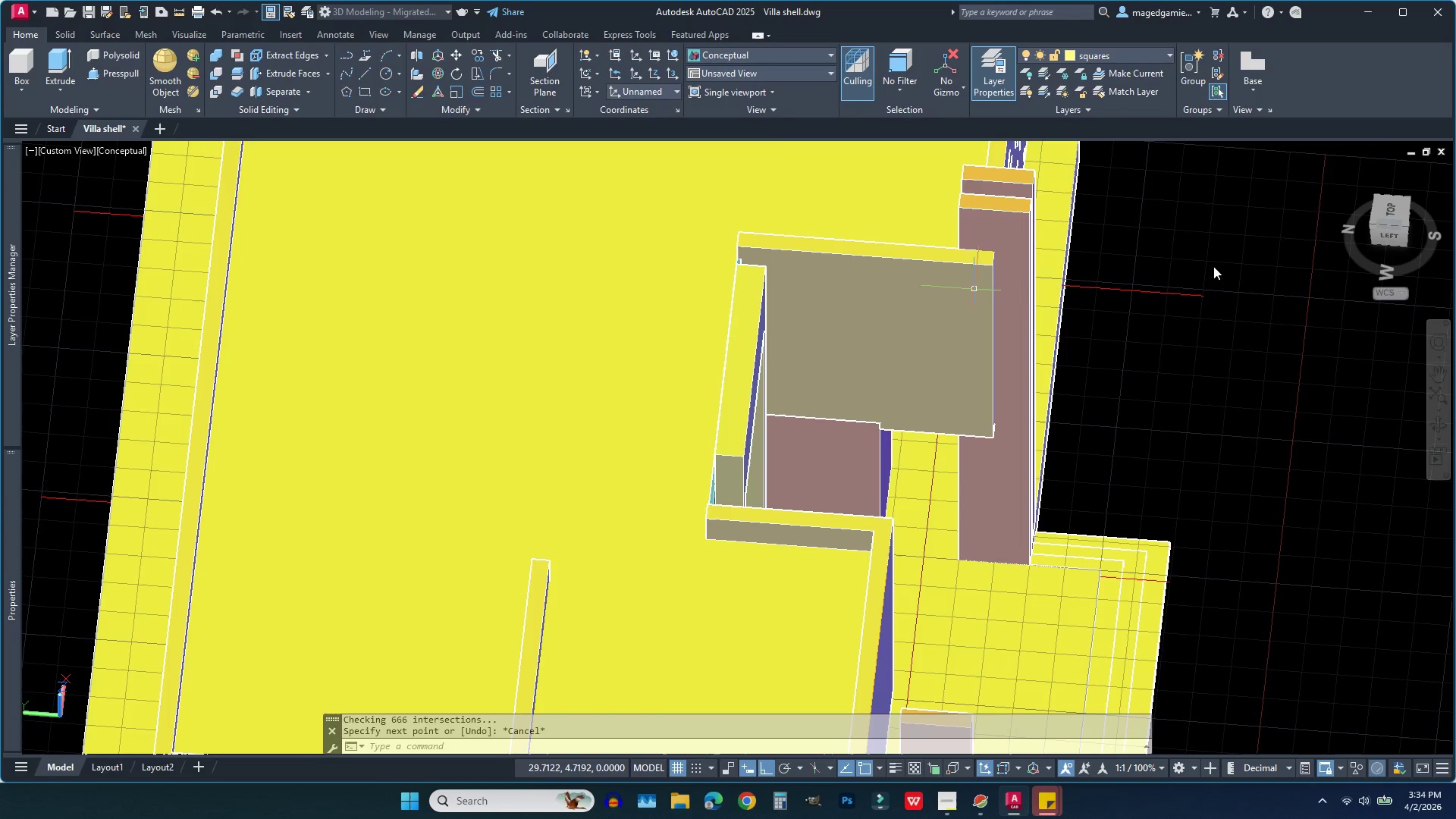 
key(Escape)
 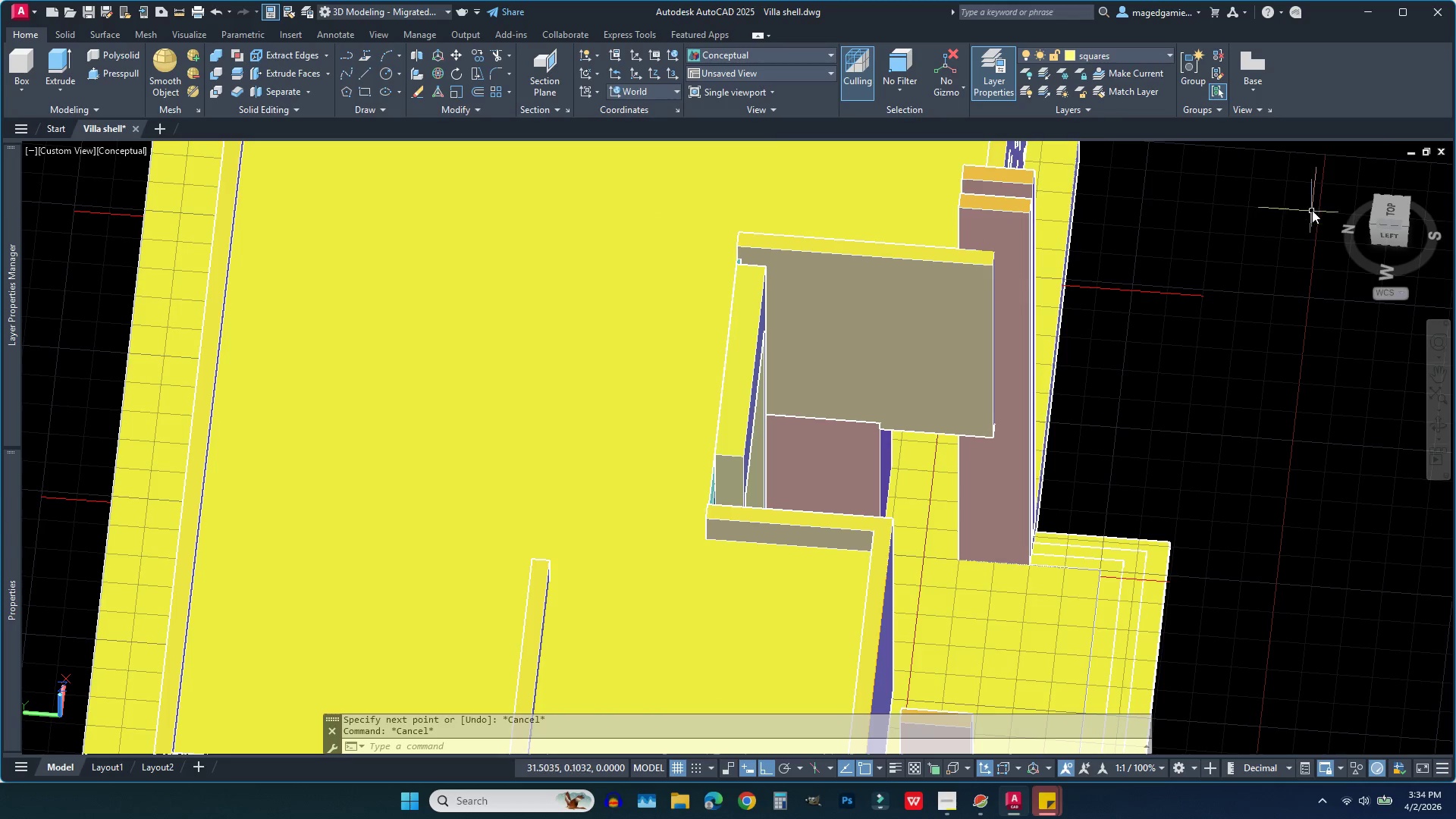 
key(Escape)
 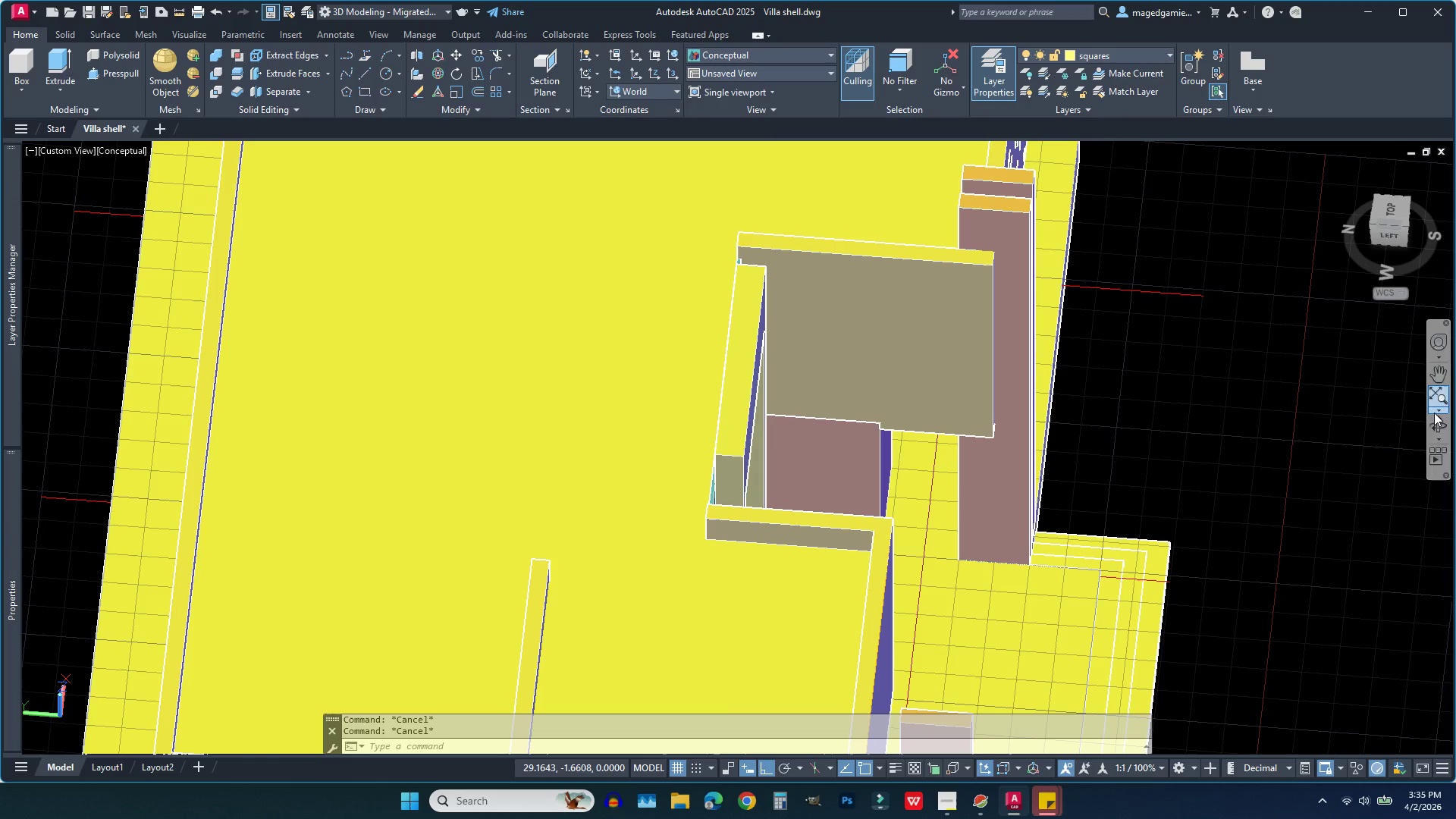 
left_click([1430, 428])
 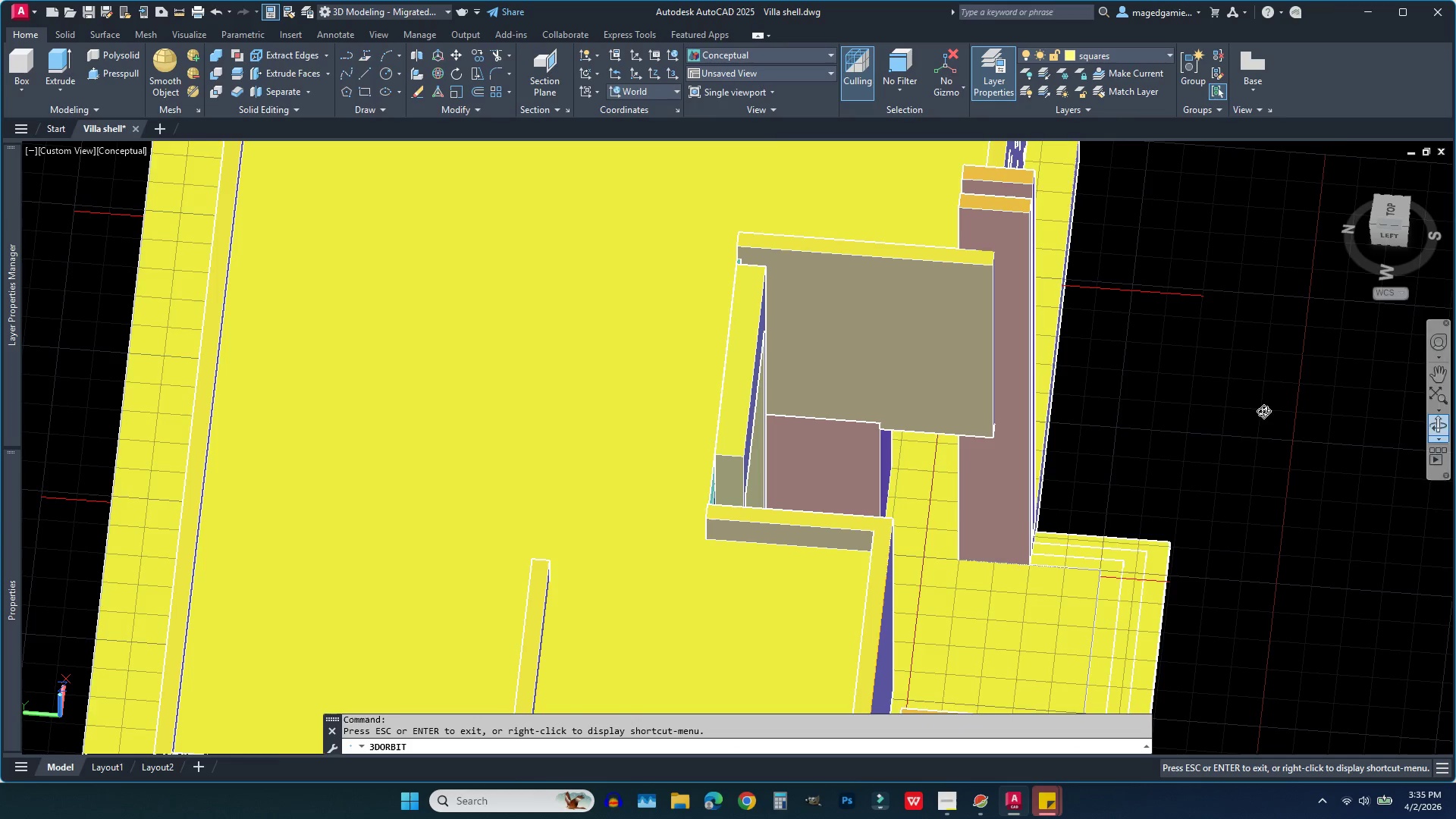 
left_click_drag(start_coordinate=[1254, 410], to_coordinate=[1118, 416])
 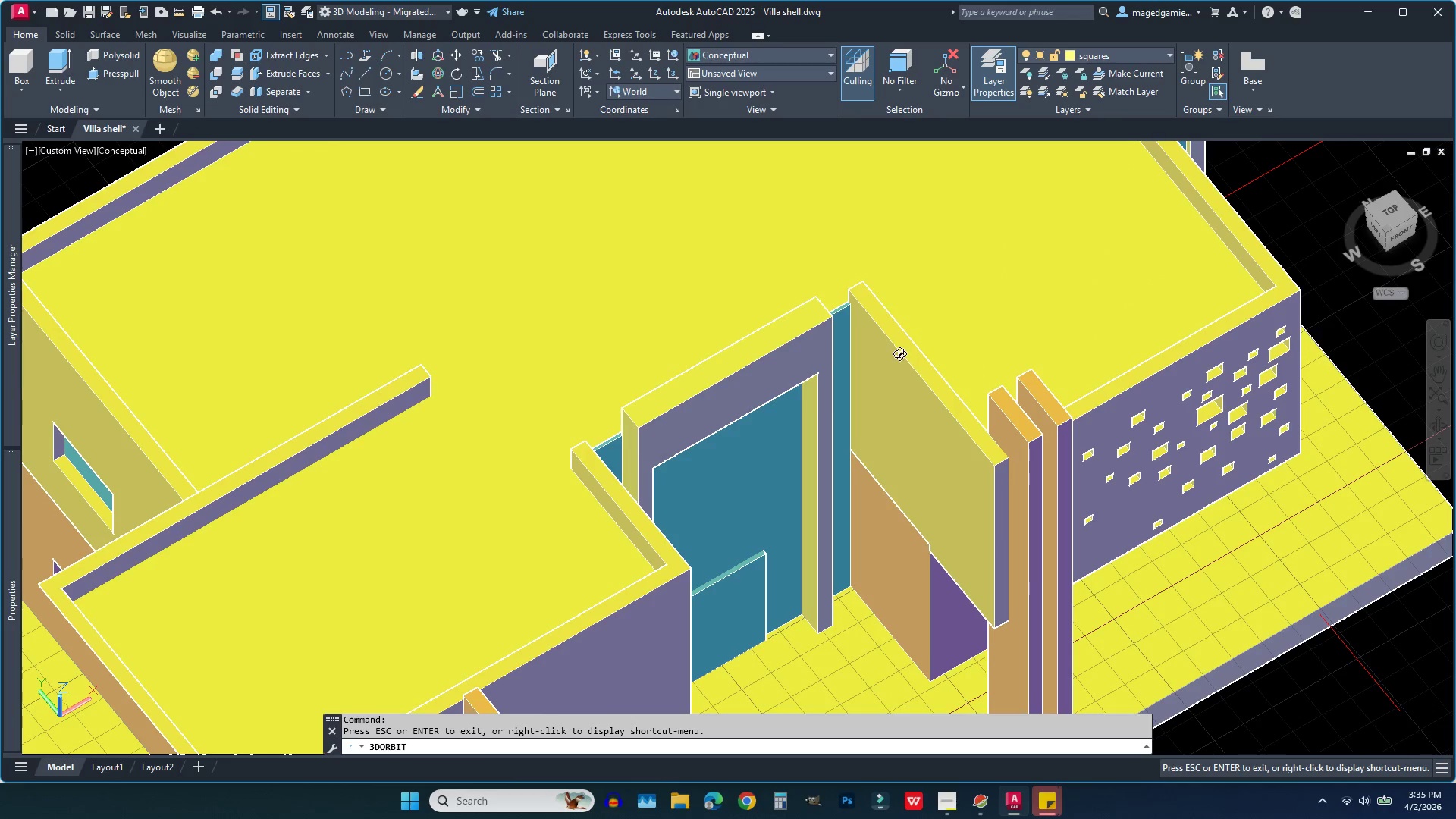 
scroll: coordinate [886, 353], scroll_direction: down, amount: 3.0
 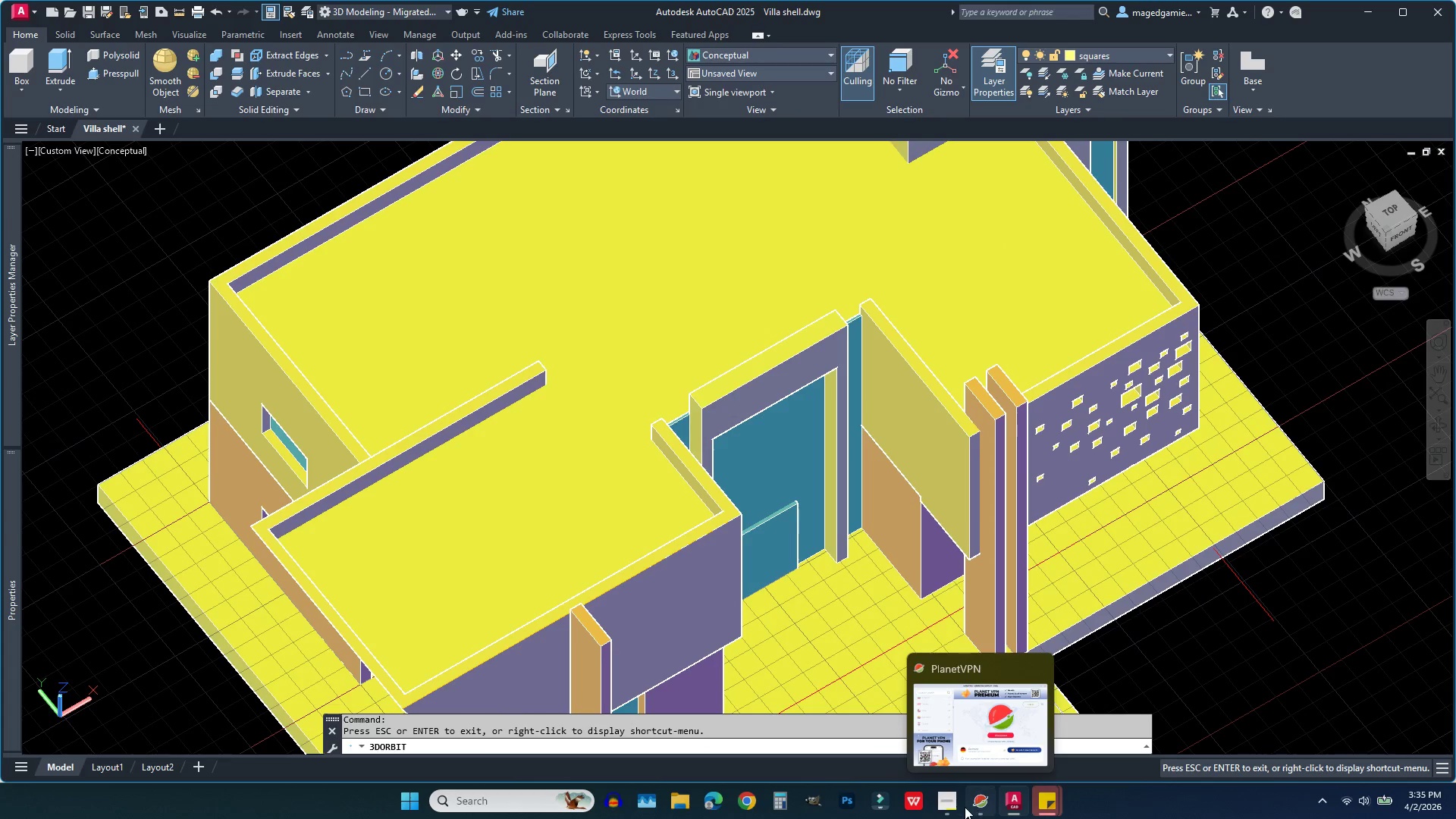 
left_click([946, 805])